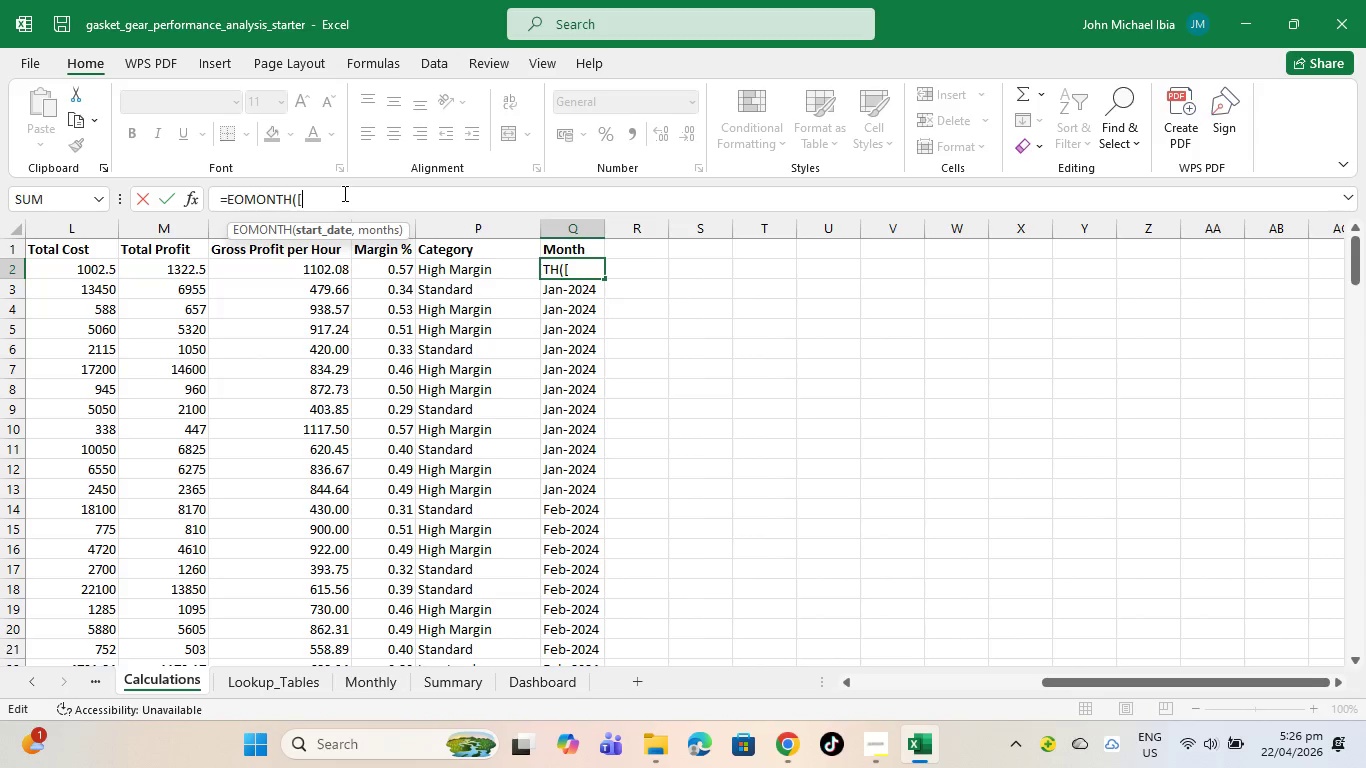 
type('0))
 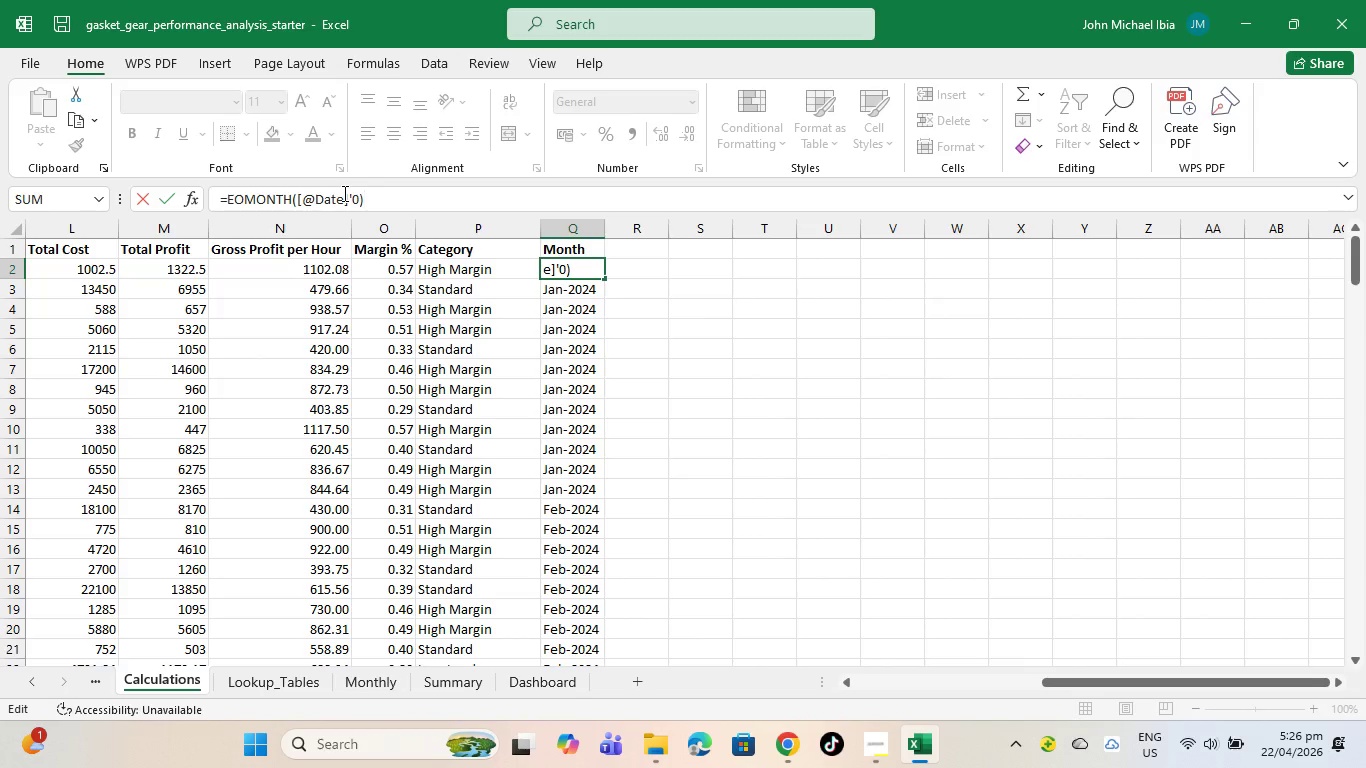 
key(Enter)
 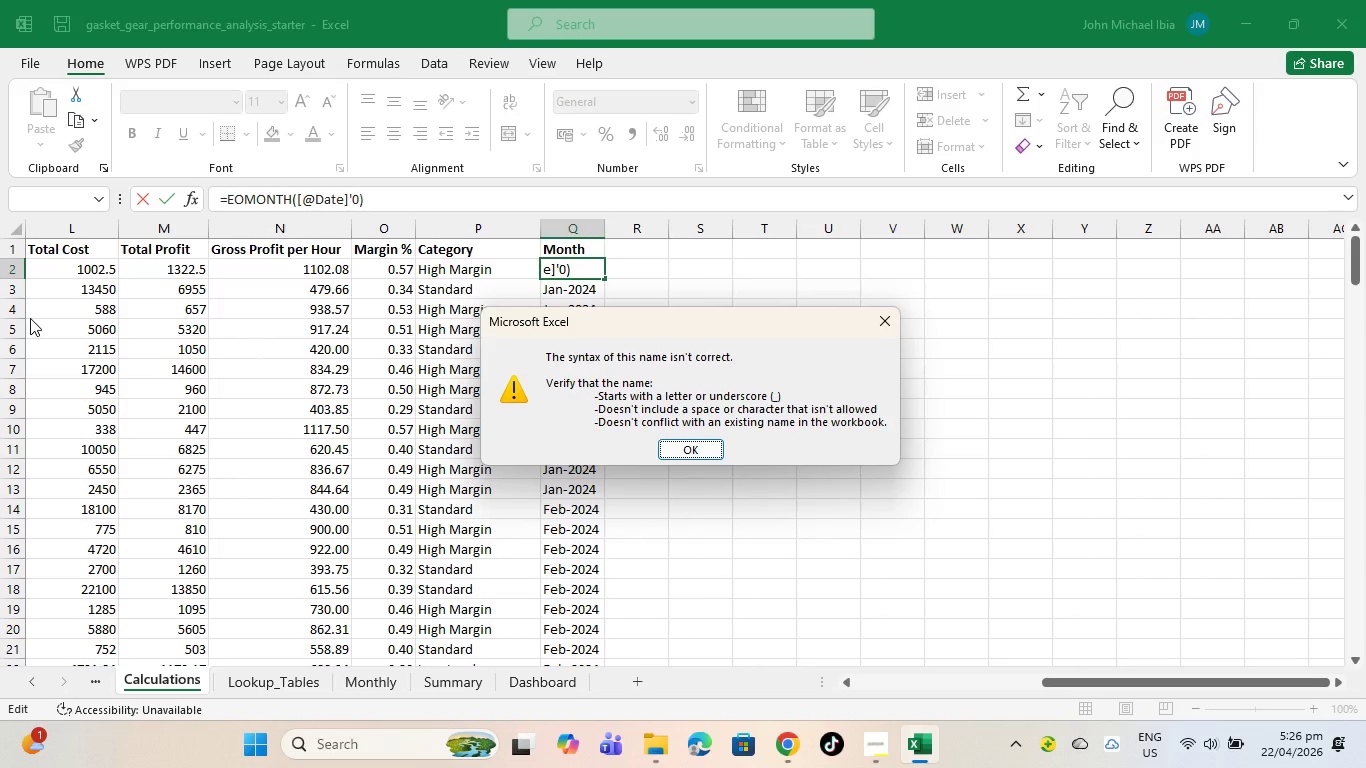 
wait(12.38)
 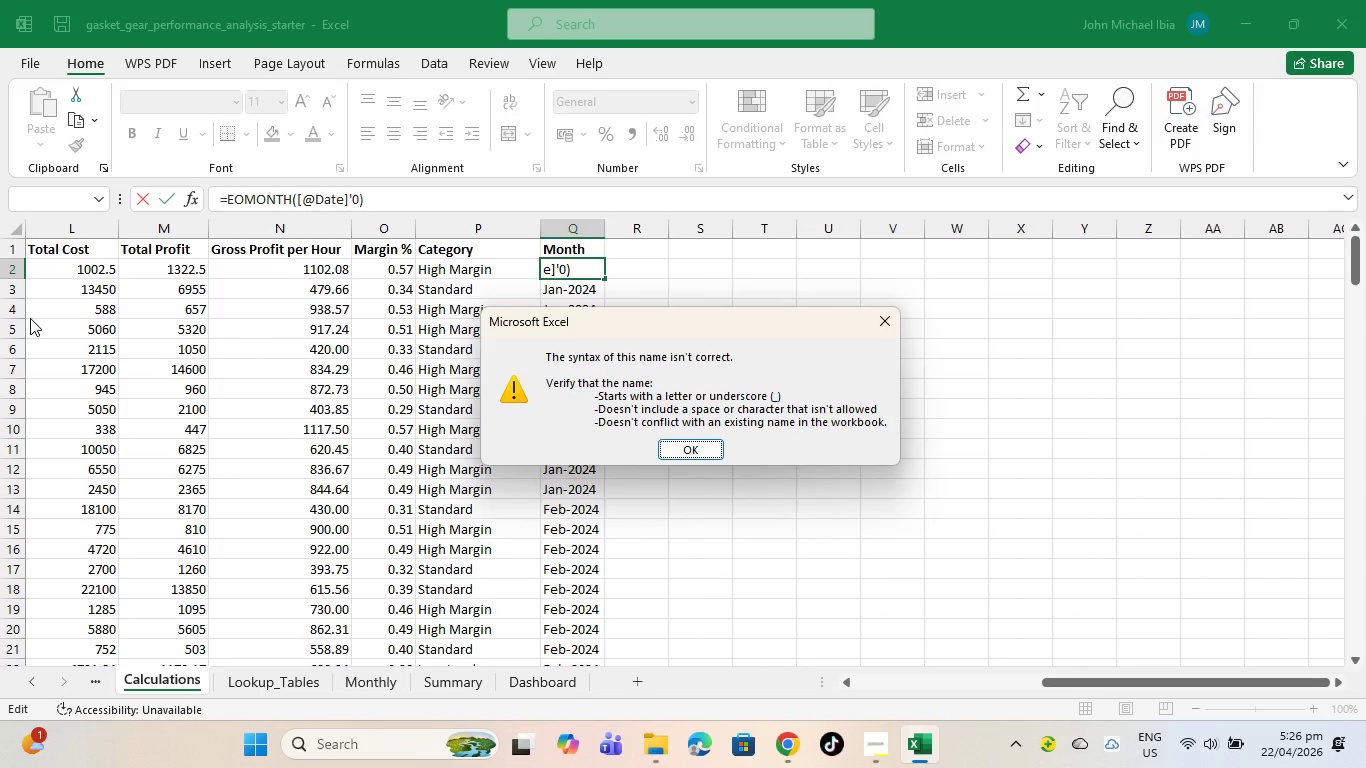 
left_click([688, 456])
 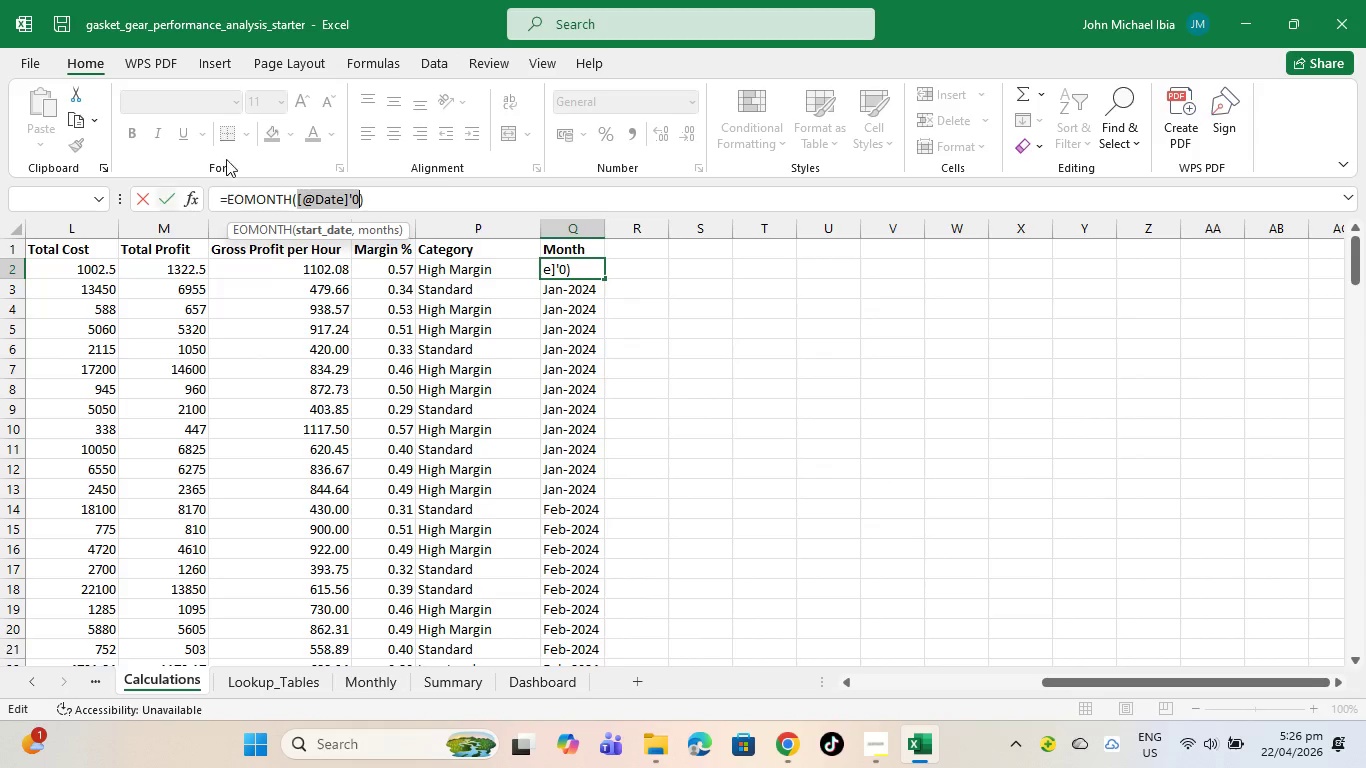 
left_click([558, 295])
 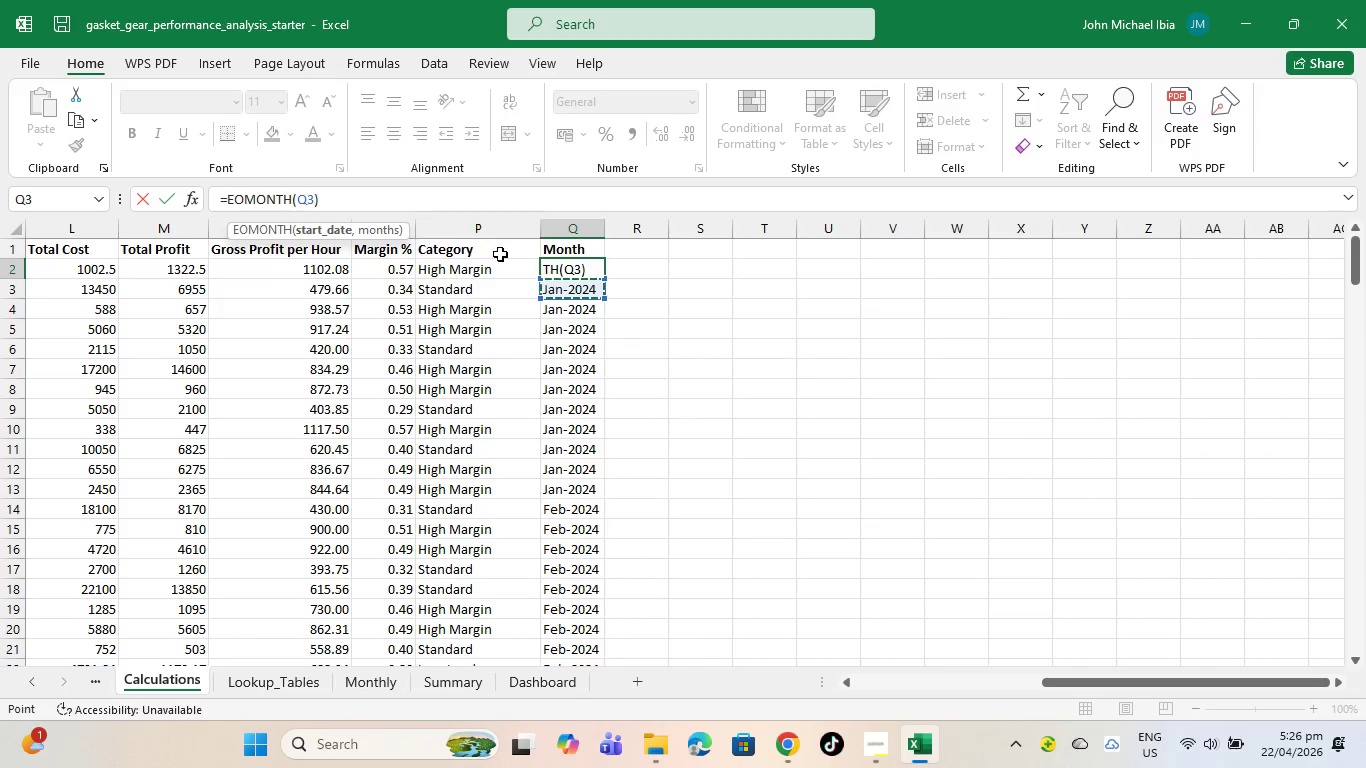 
key(Enter)
 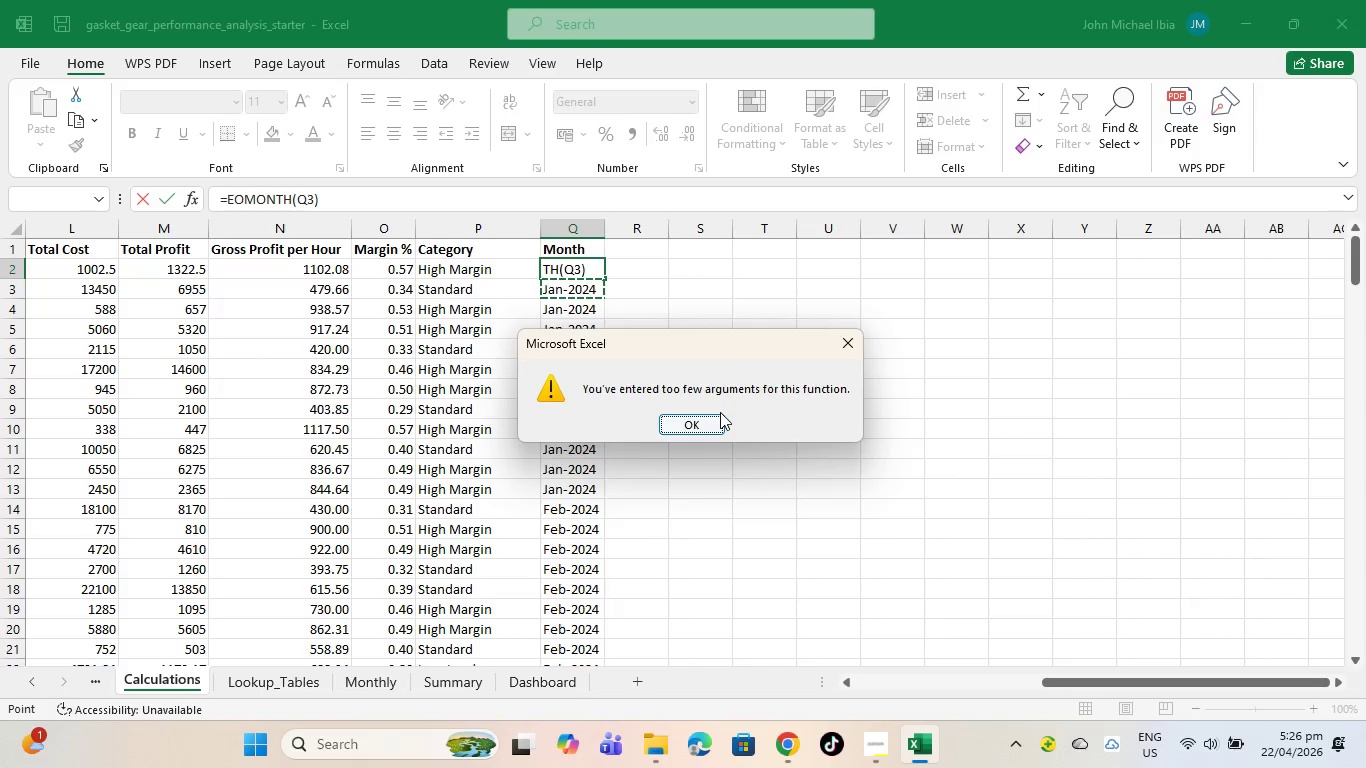 
left_click([707, 415])
 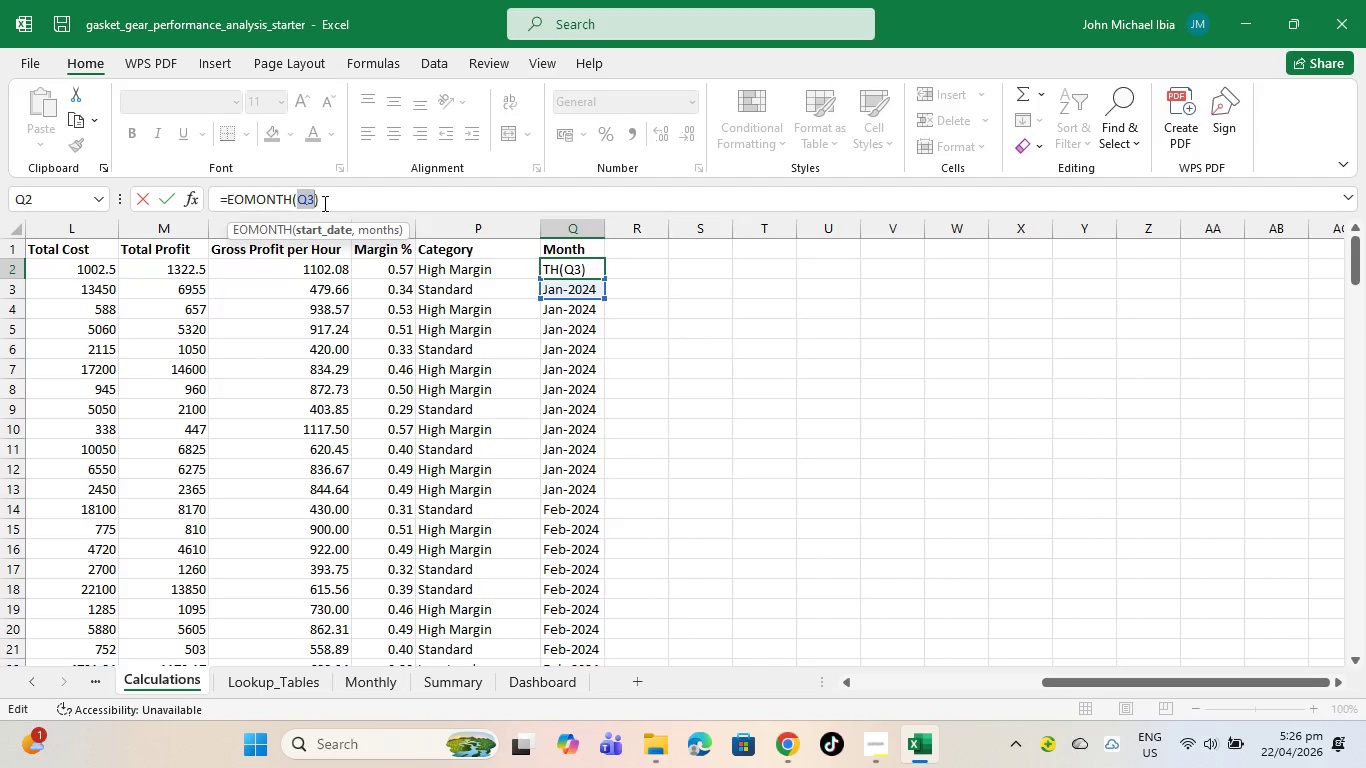 
left_click([590, 294])
 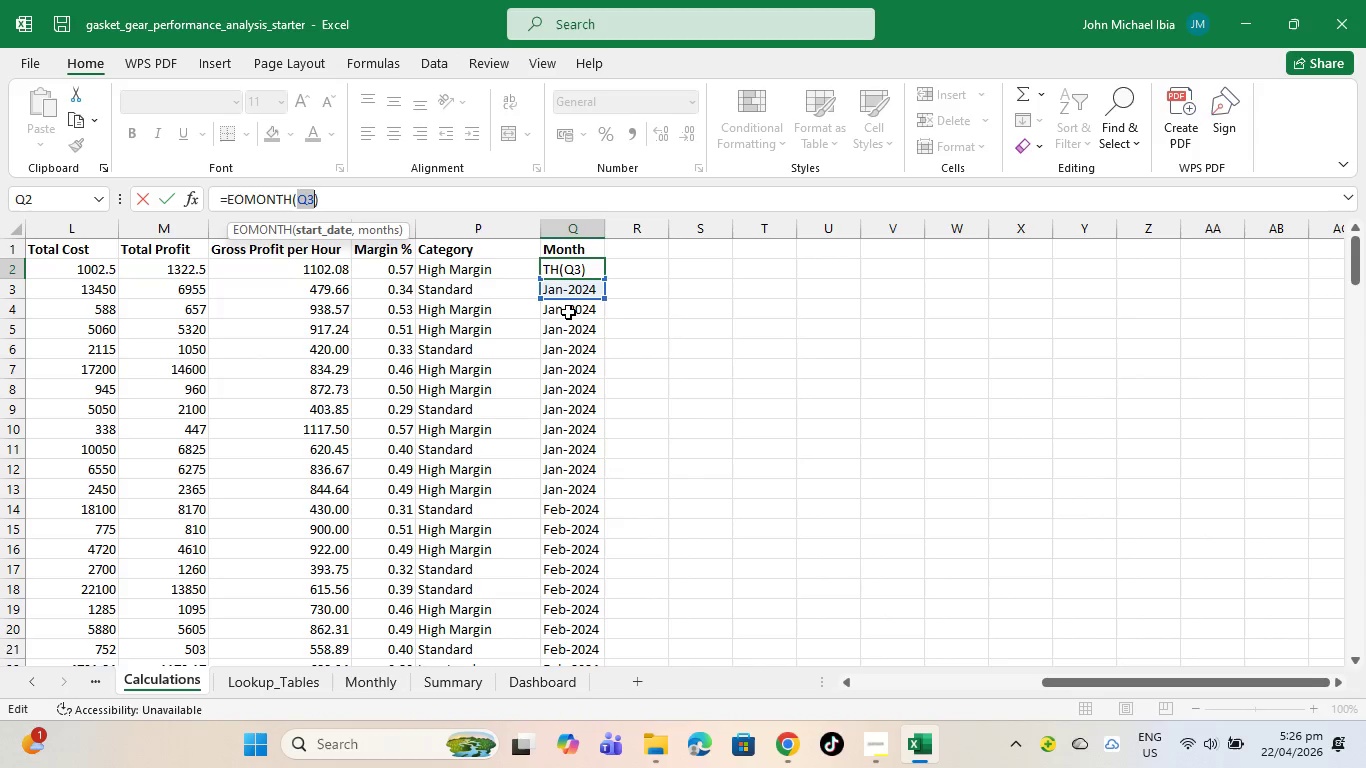 
key(Backspace)
 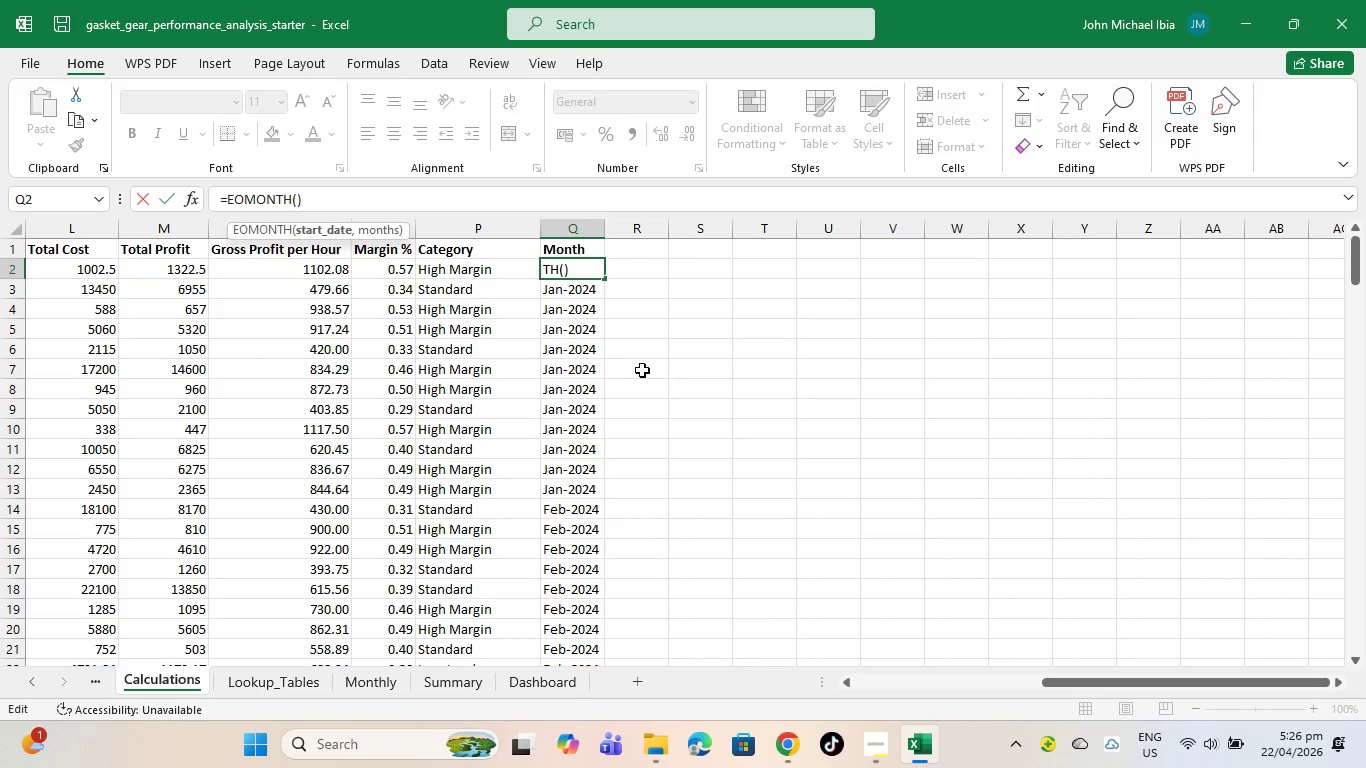 
left_click([569, 307])
 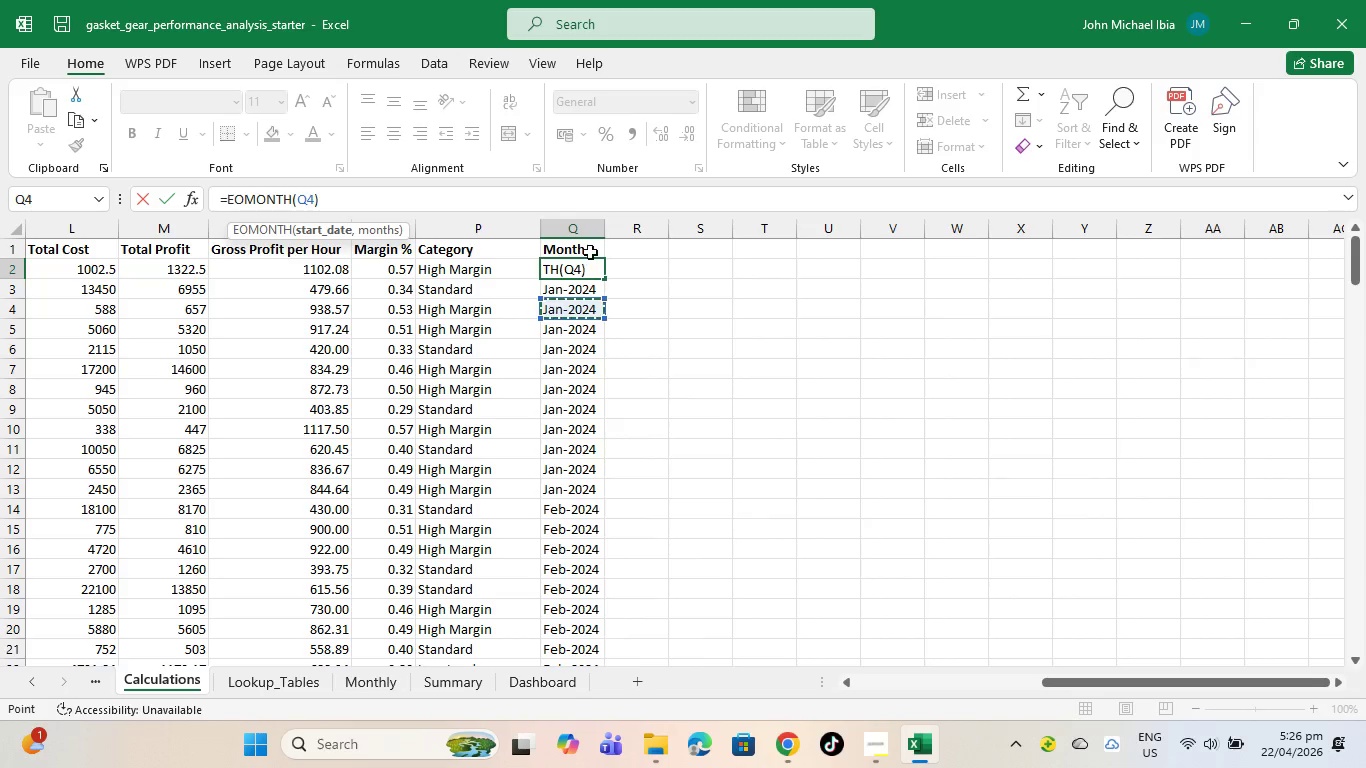 
left_click([576, 270])
 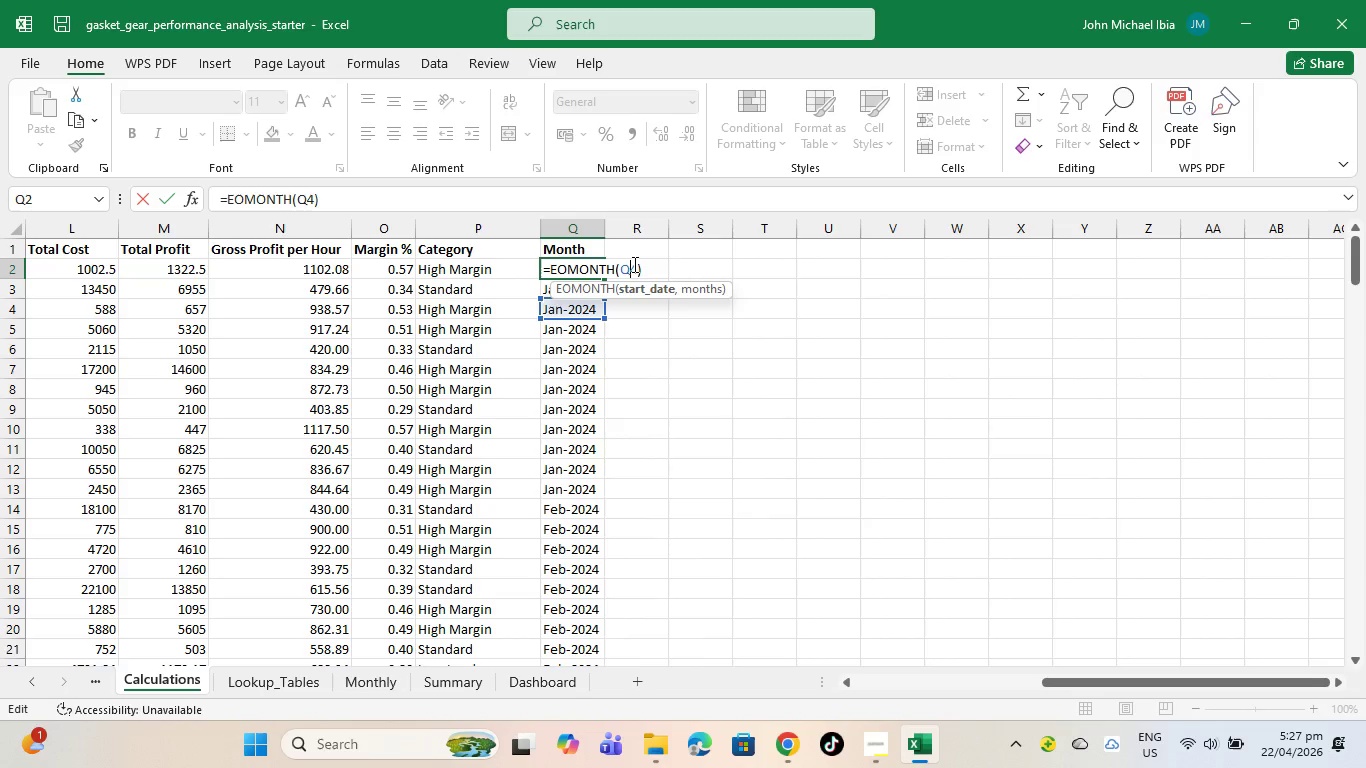 
left_click([638, 264])
 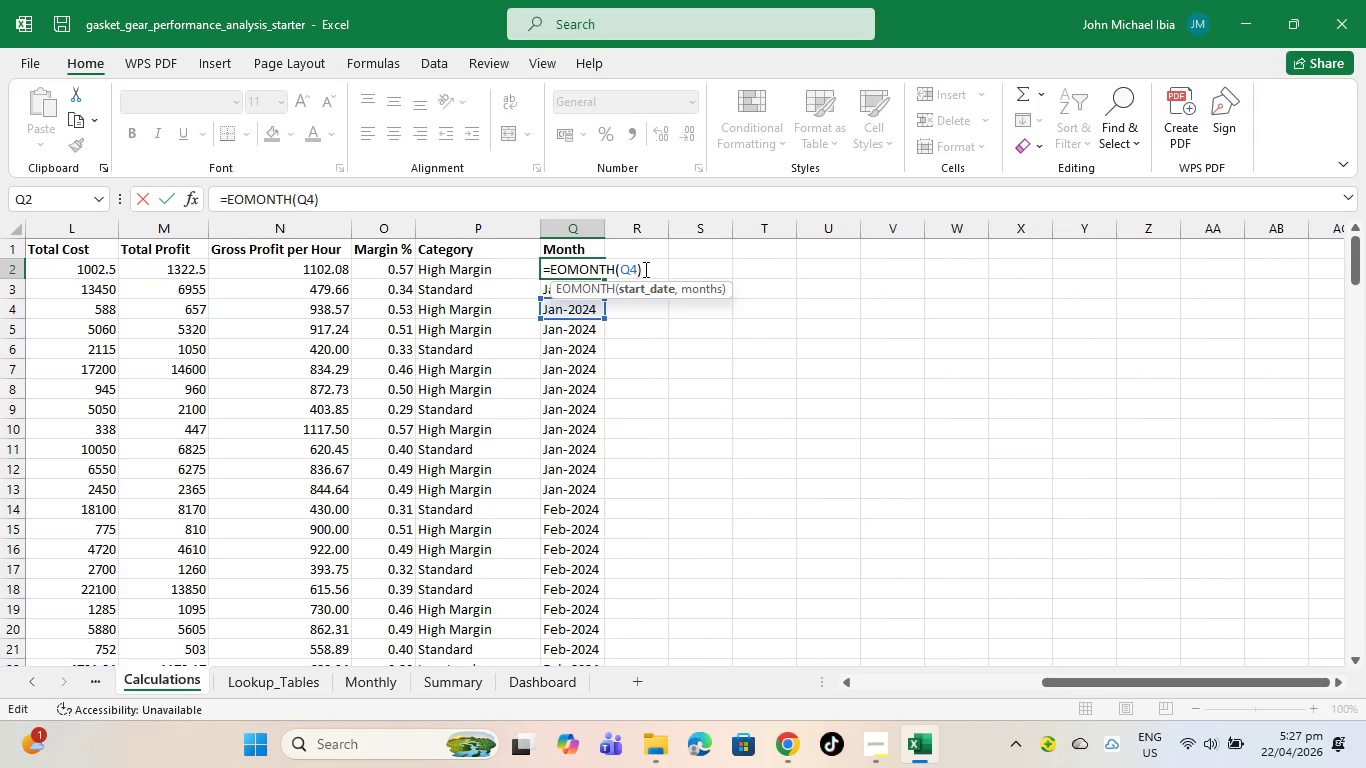 
key(Backspace)
 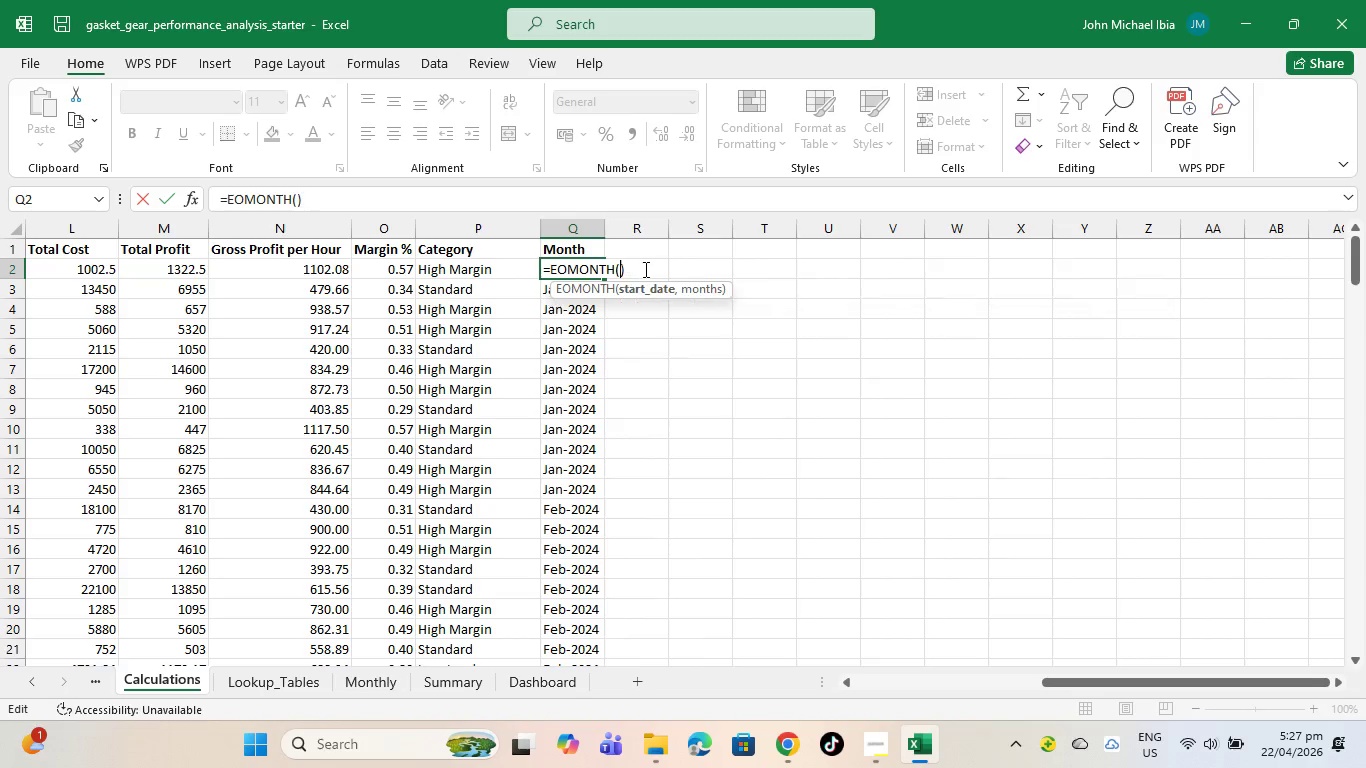 
key(Backspace)
 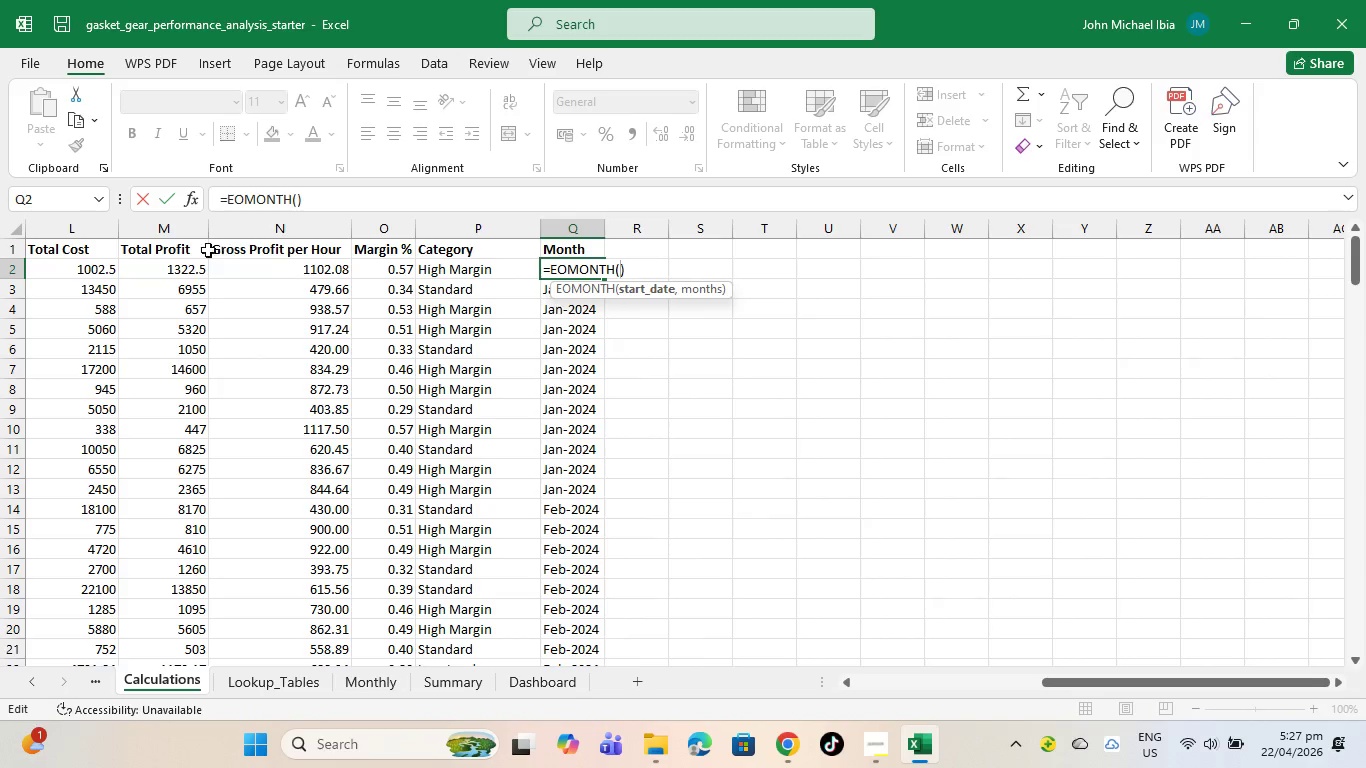 
scroll: coordinate [97, 329], scroll_direction: up, amount: 2.0
 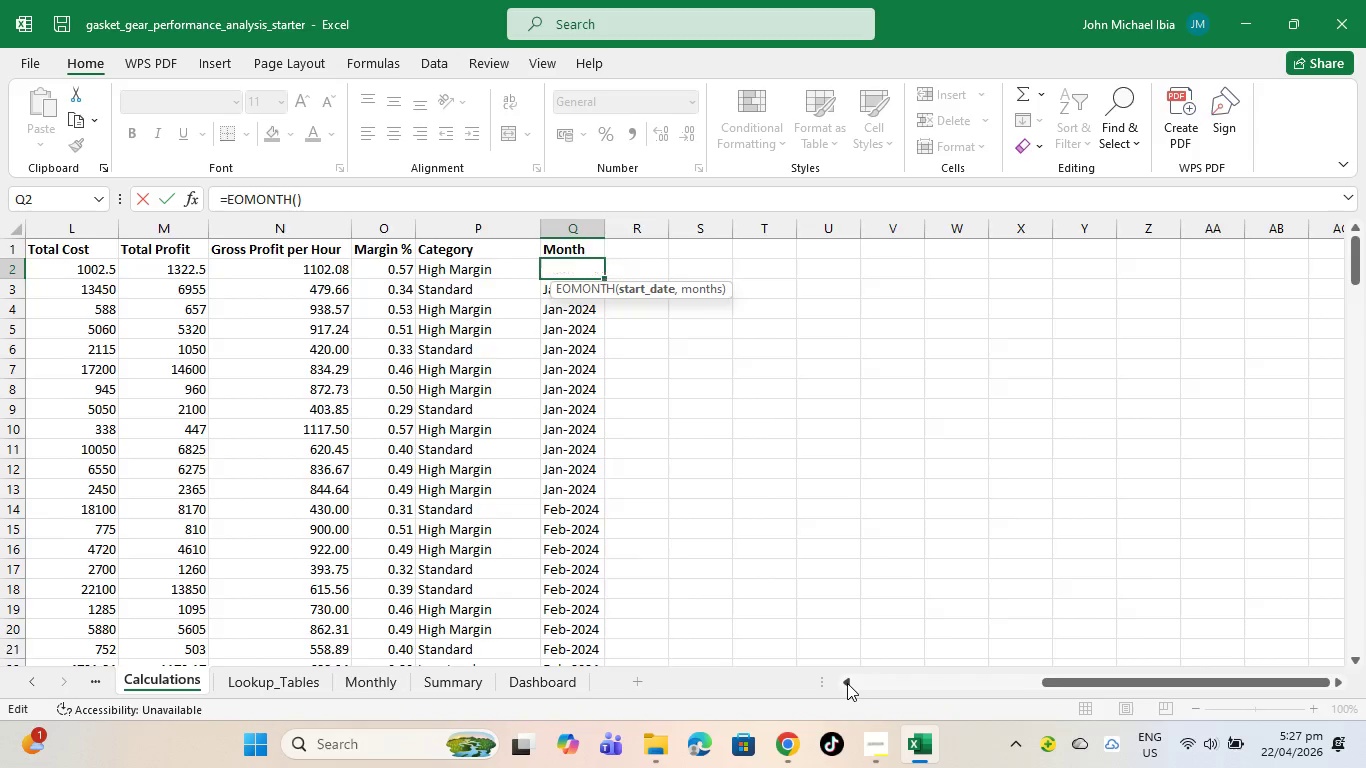 
left_click([847, 683])
 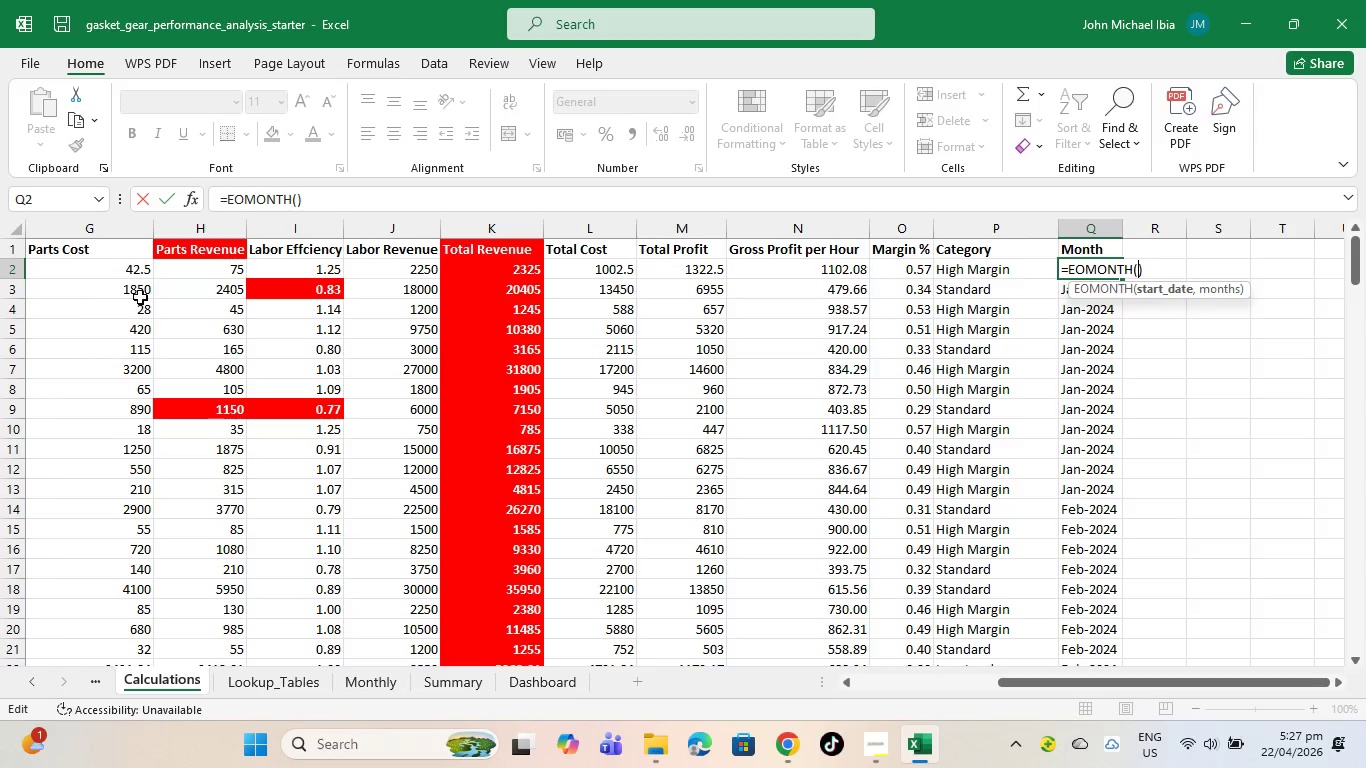 
scroll: coordinate [142, 297], scroll_direction: up, amount: 3.0
 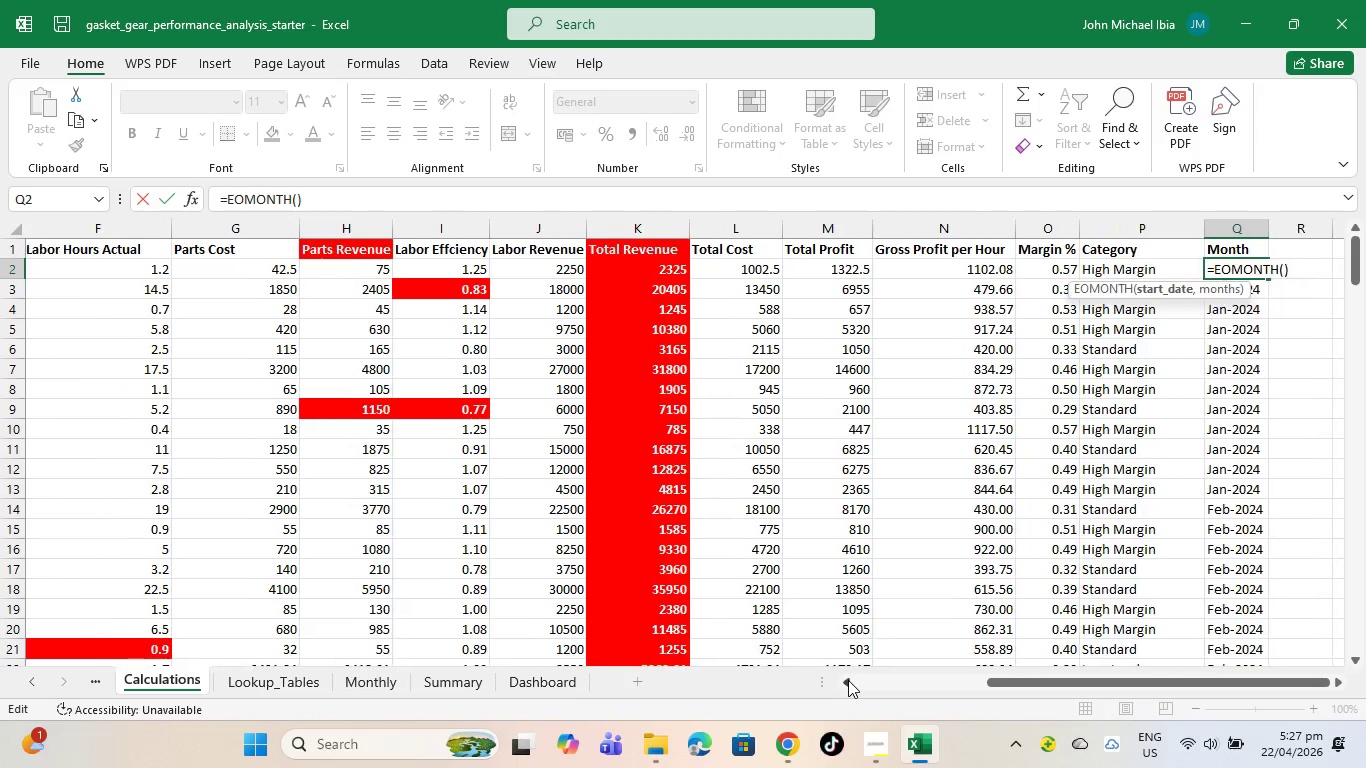 
left_click([848, 680])
 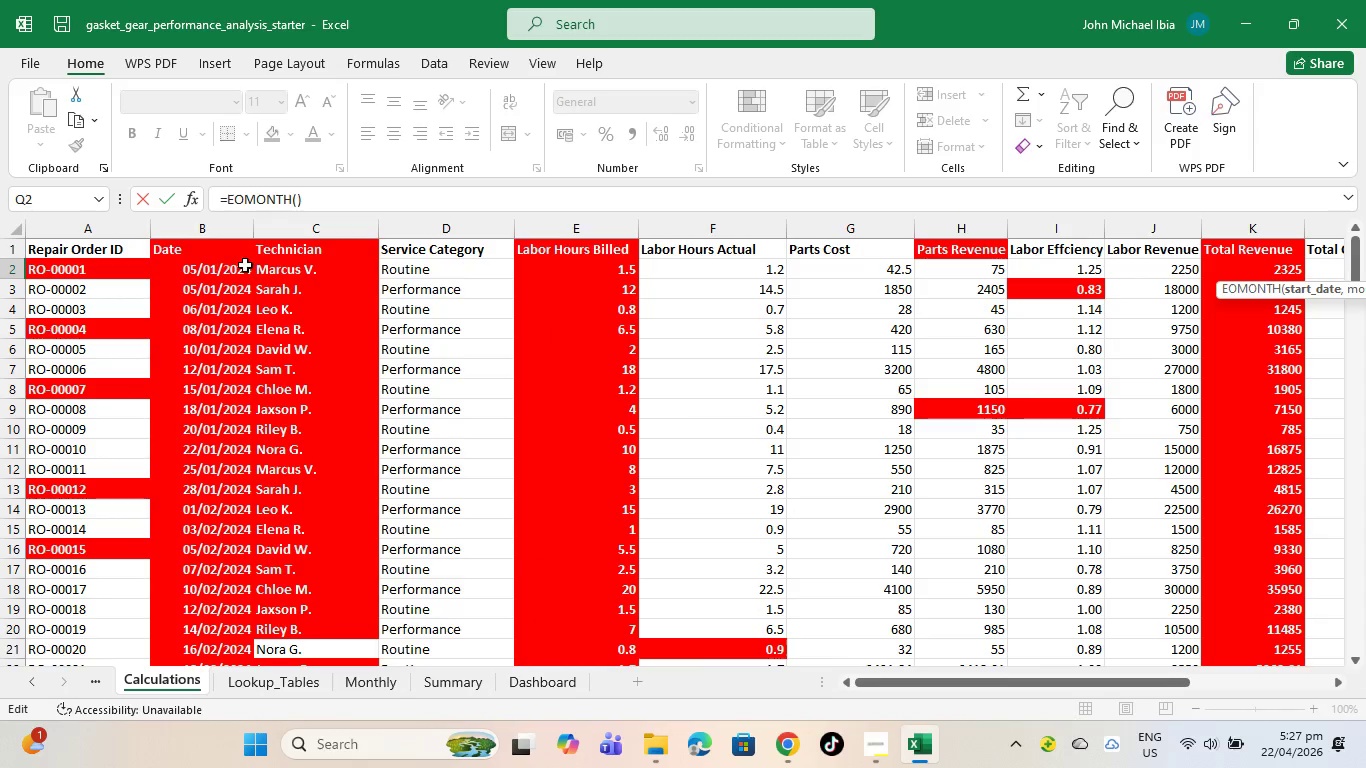 
left_click([250, 271])
 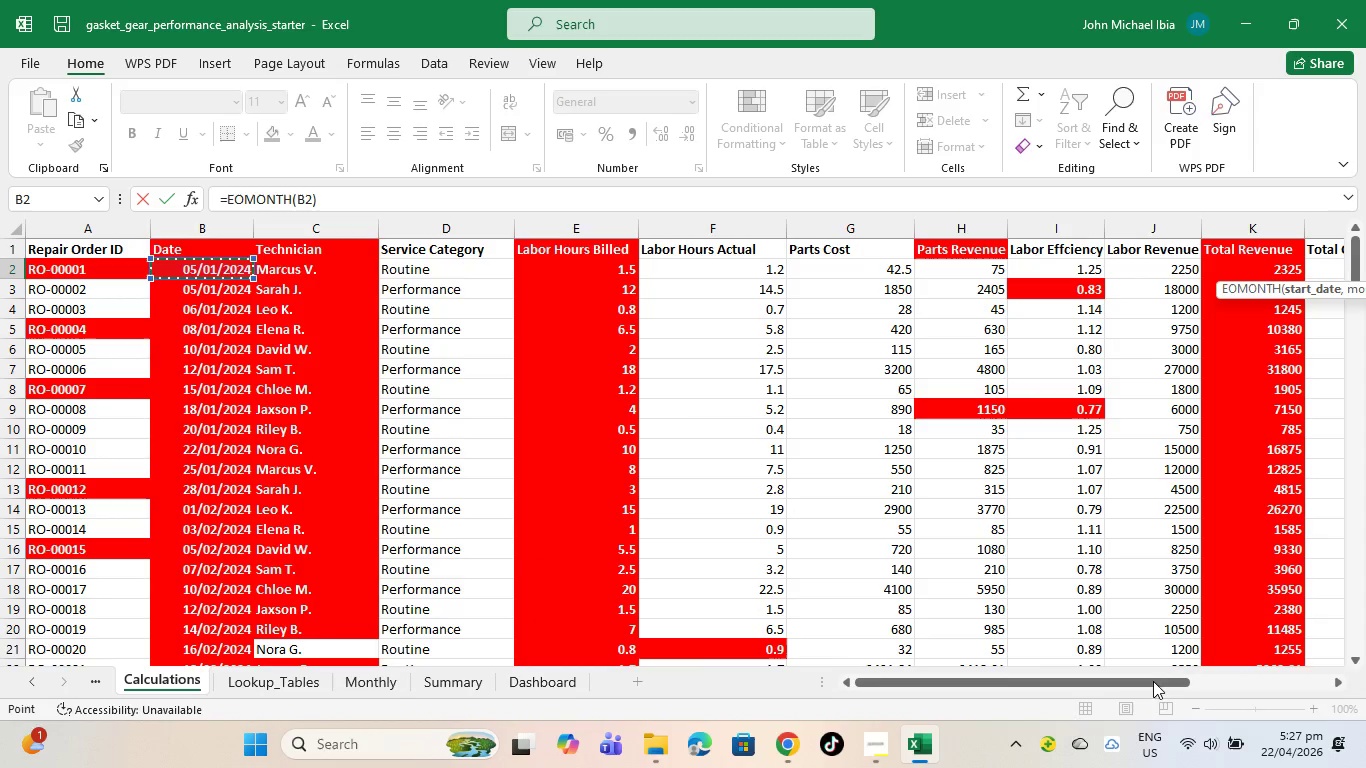 
key(Enter)
 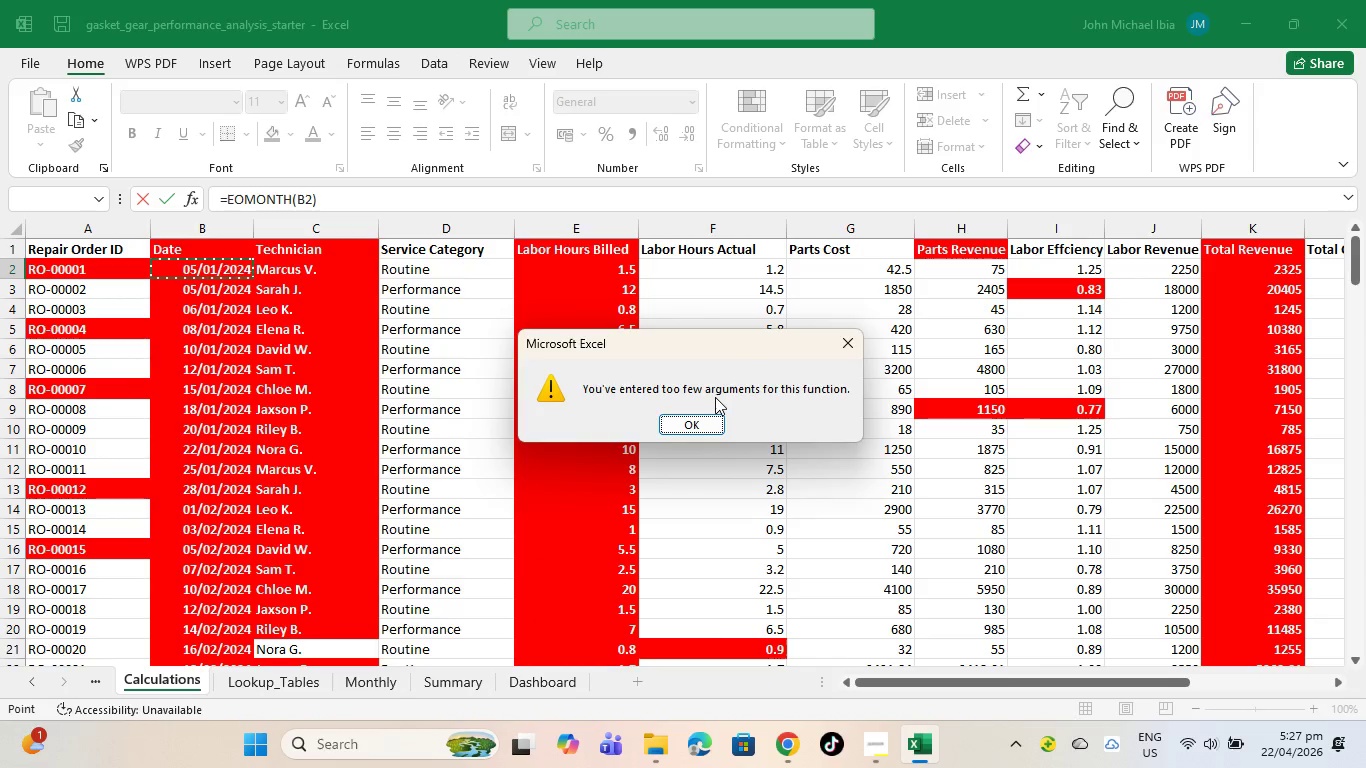 
left_click([681, 438])
 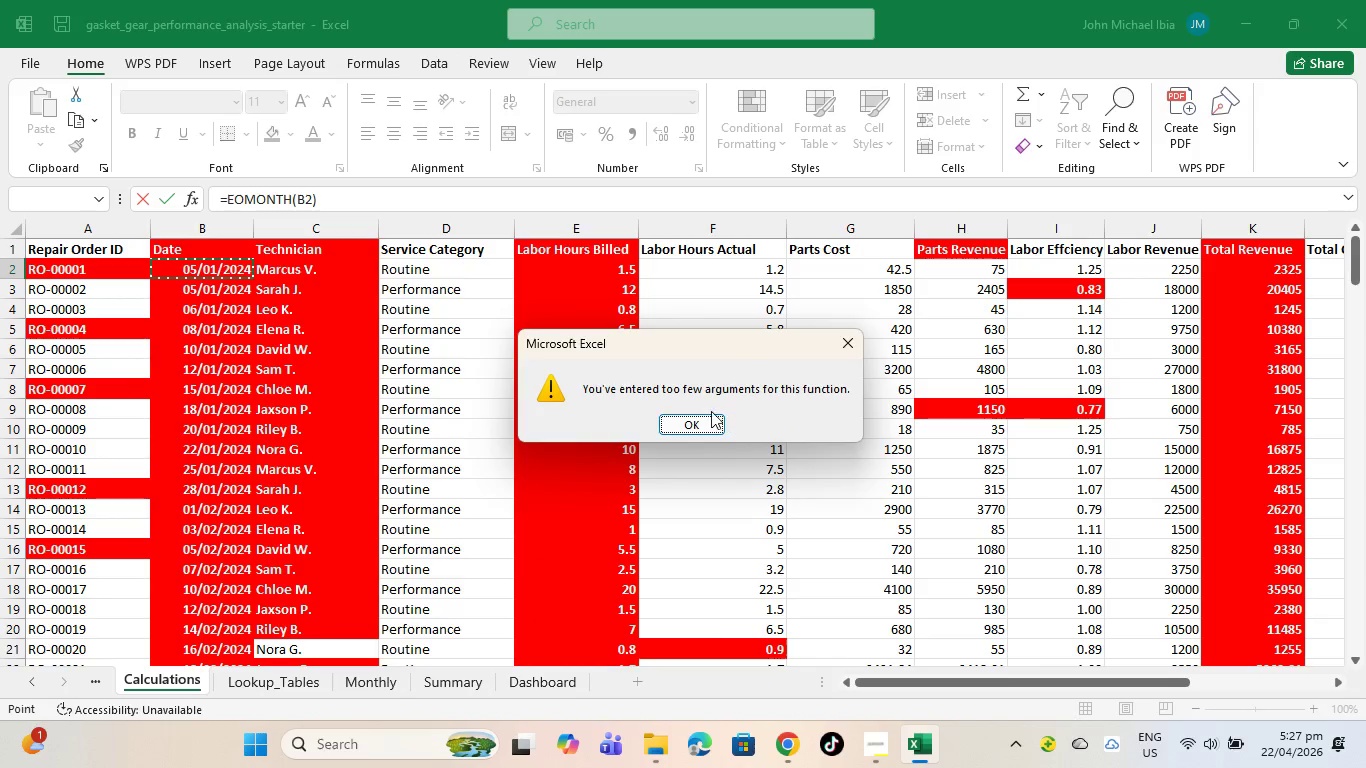 
left_click([711, 411])
 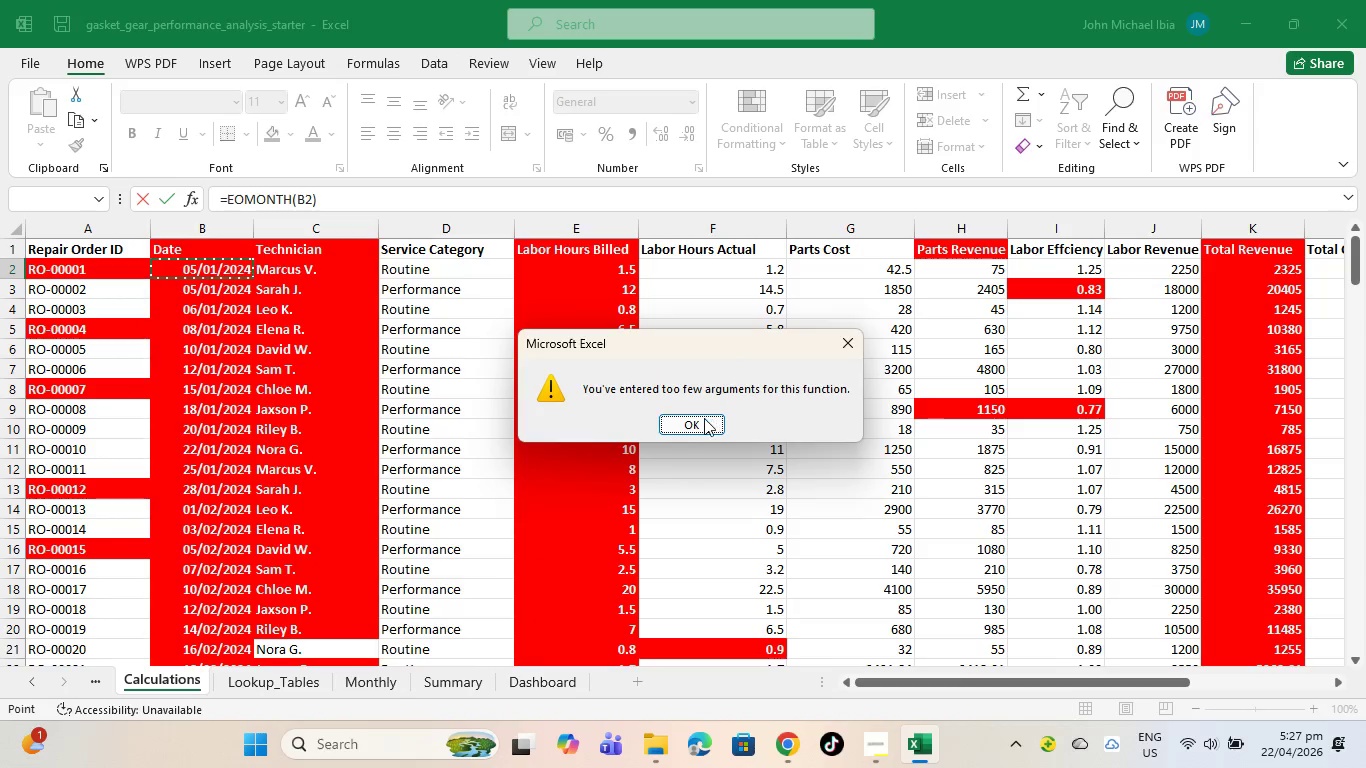 
left_click([703, 419])
 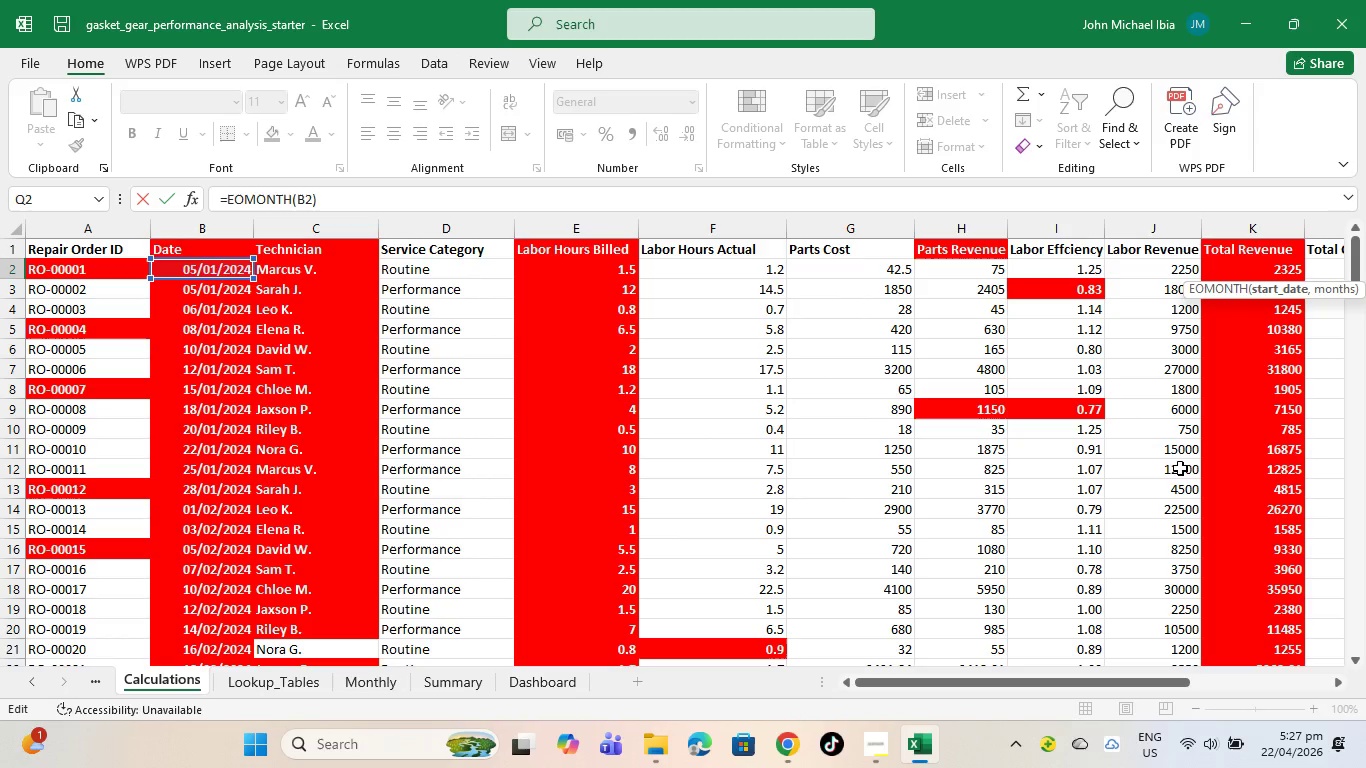 
scroll: coordinate [1230, 507], scroll_direction: up, amount: 3.0
 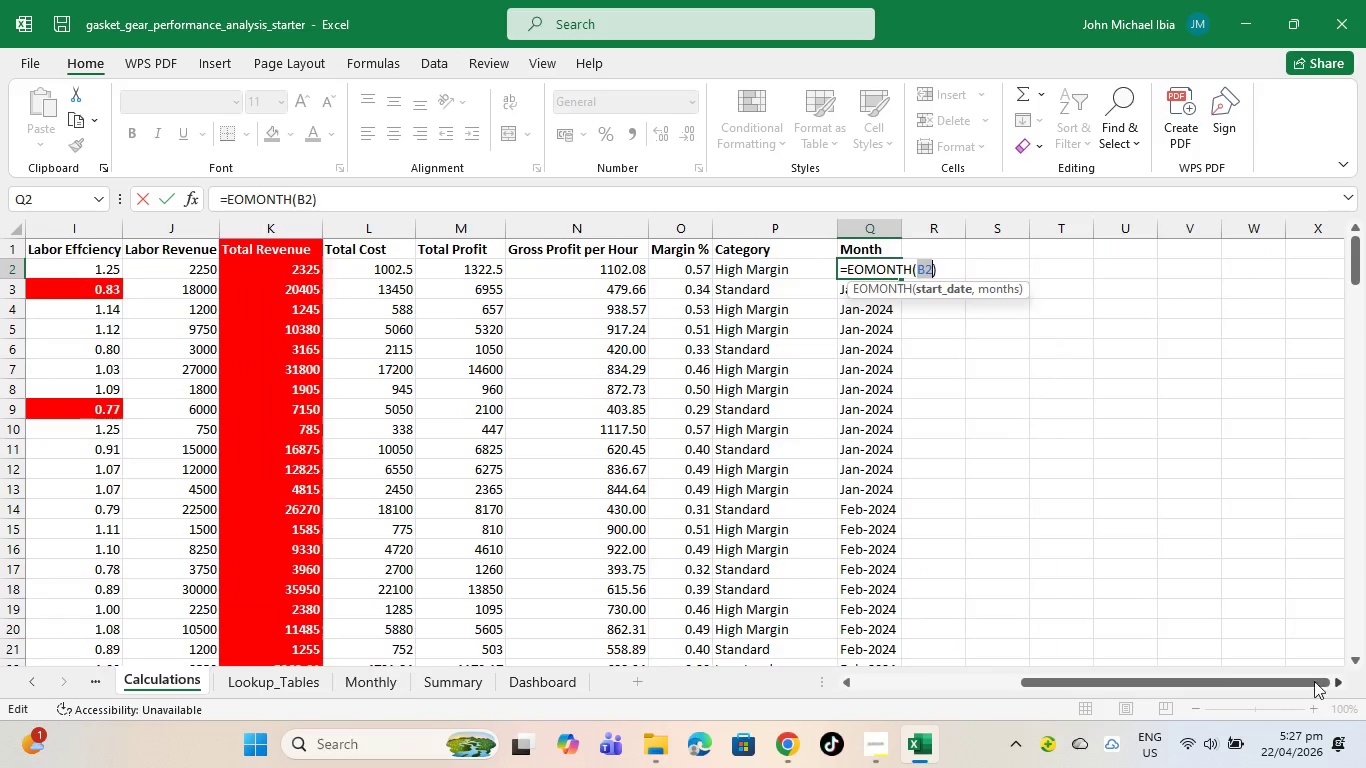 
left_click([1053, 402])
 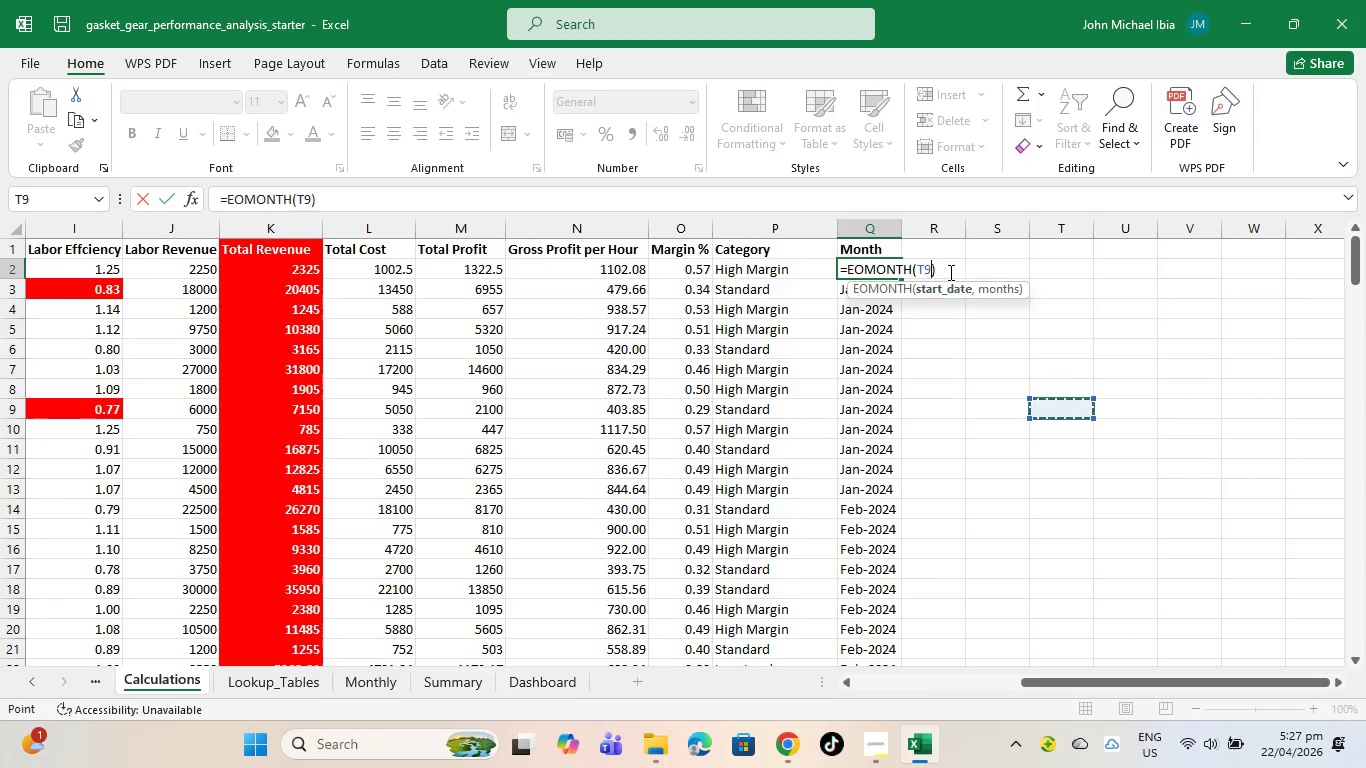 
left_click([949, 270])
 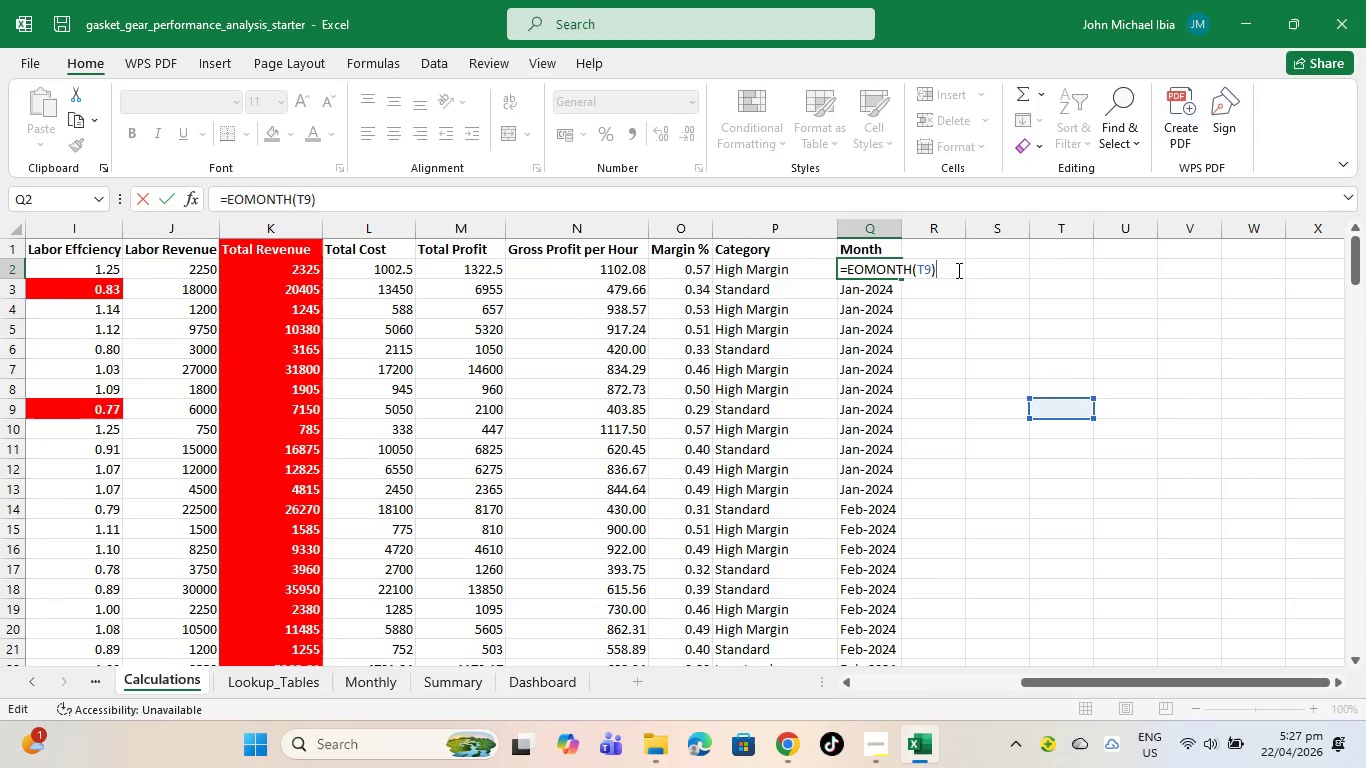 
hold_key(key=Backspace, duration=0.92)
 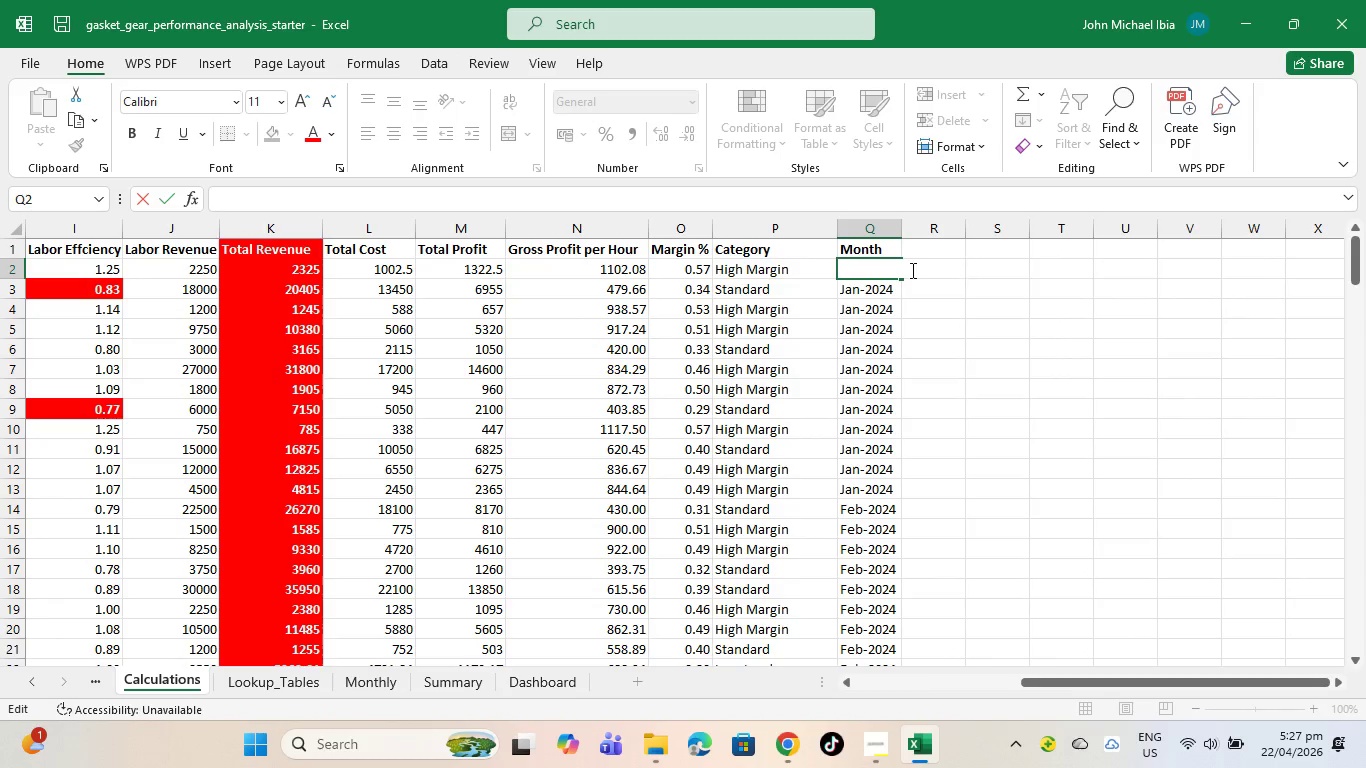 
left_click([911, 270])
 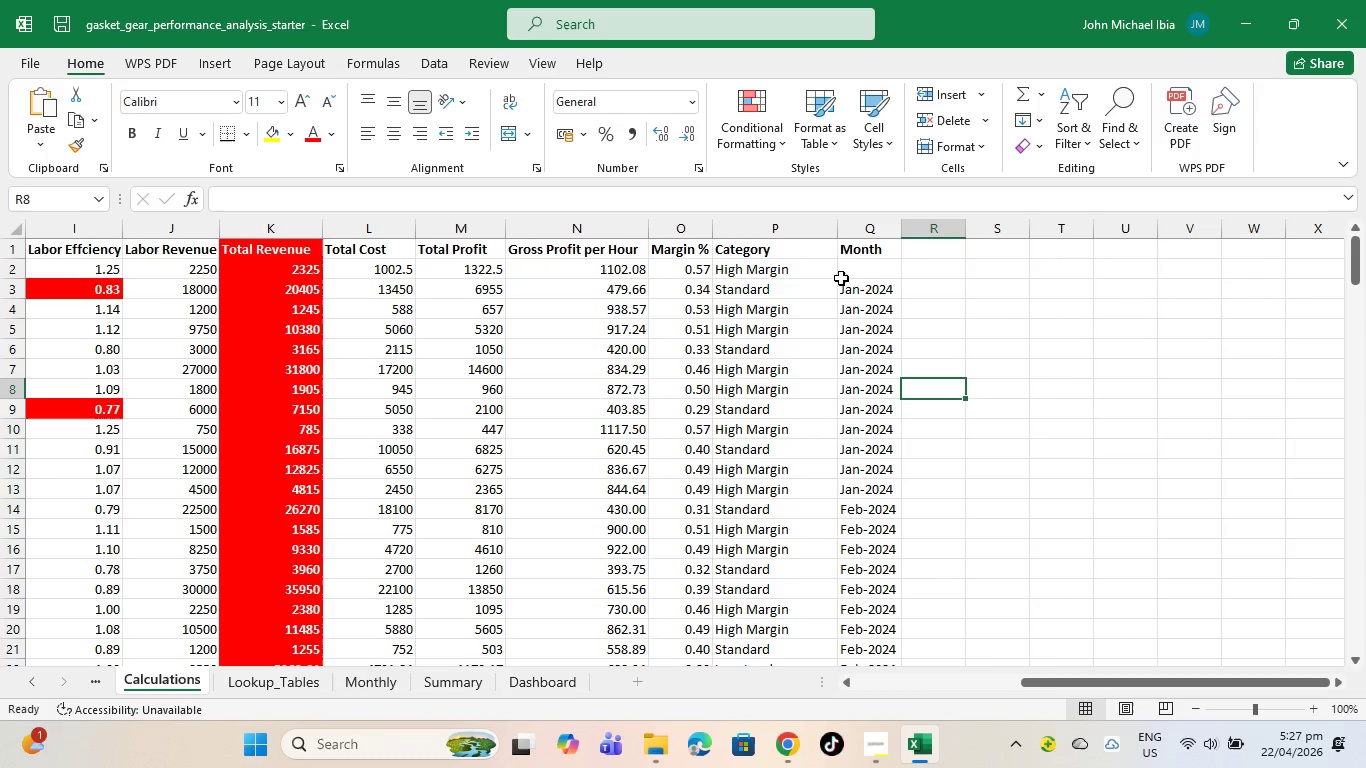 
left_click([861, 284])
 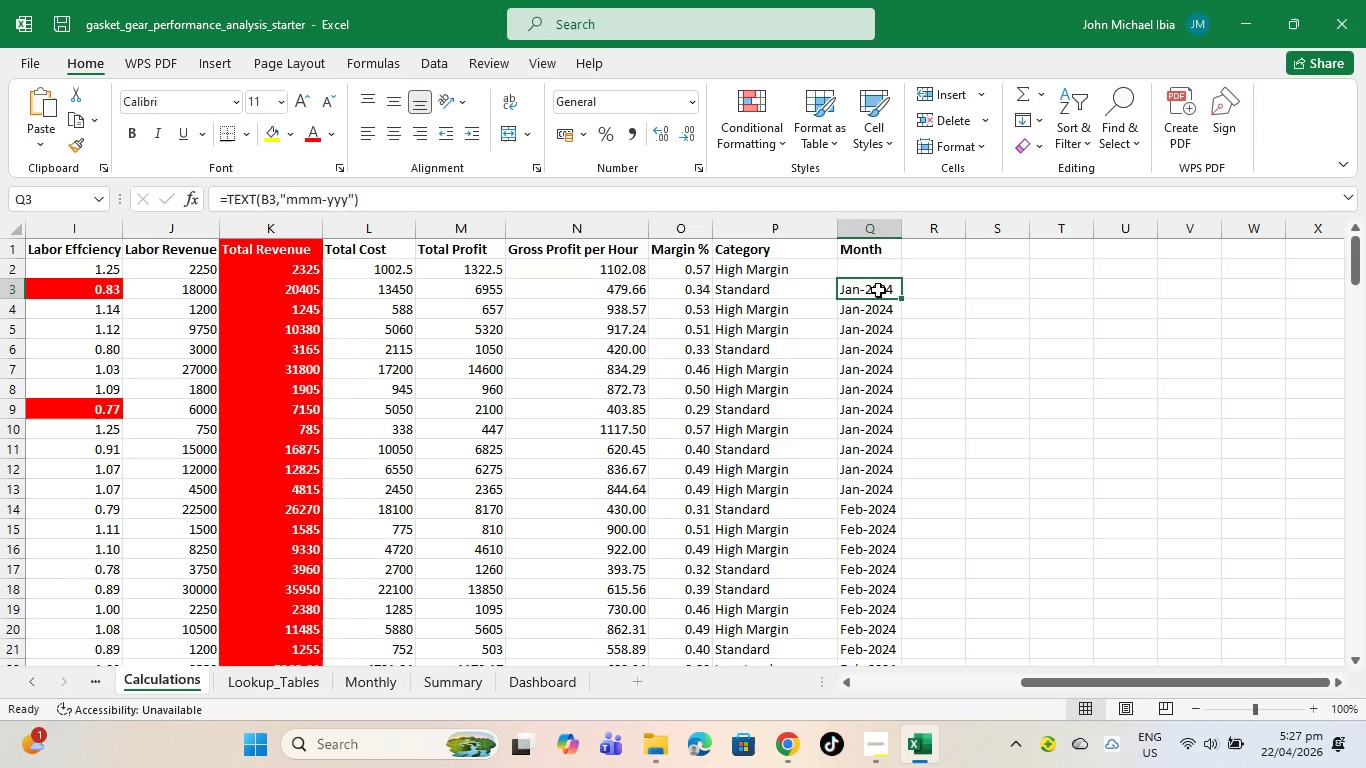 
key(Control+C)
 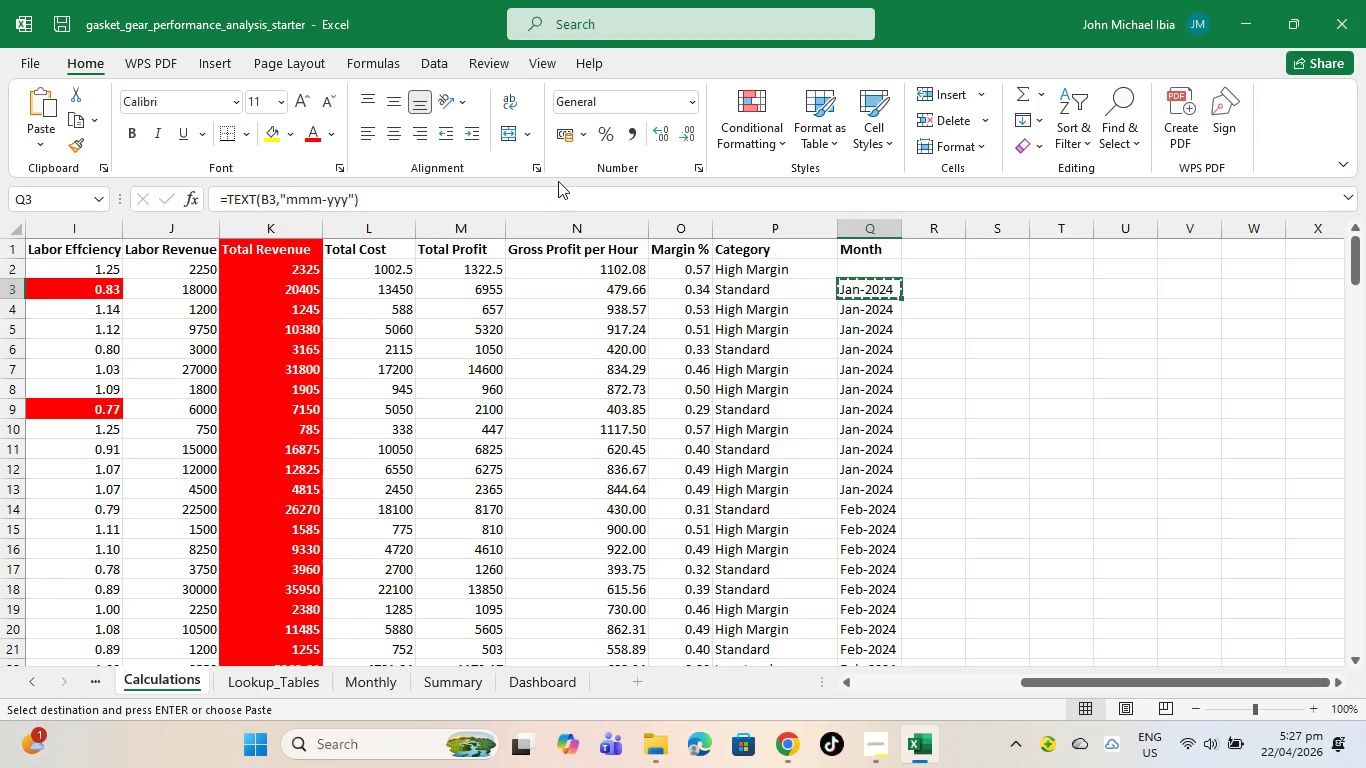 
left_click_drag(start_coordinate=[556, 181], to_coordinate=[548, 182])
 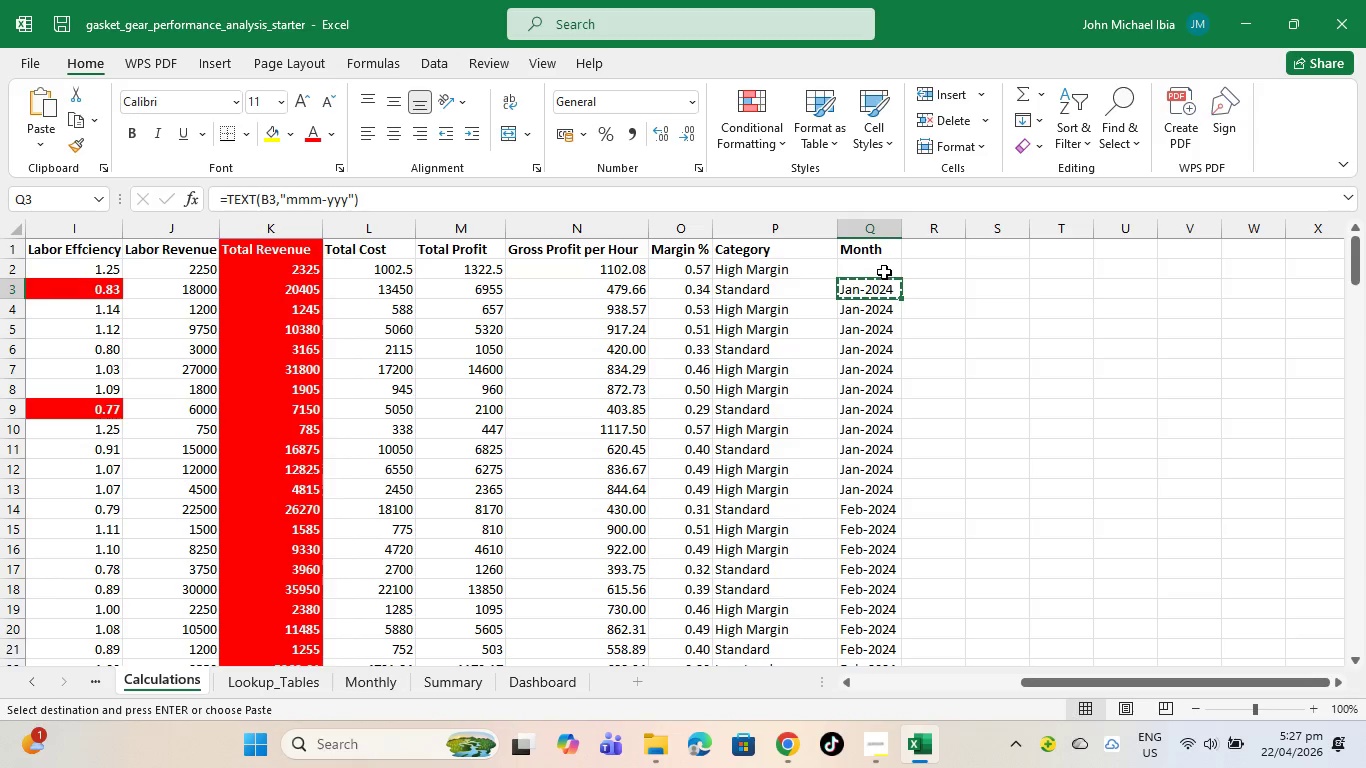 
left_click([883, 272])
 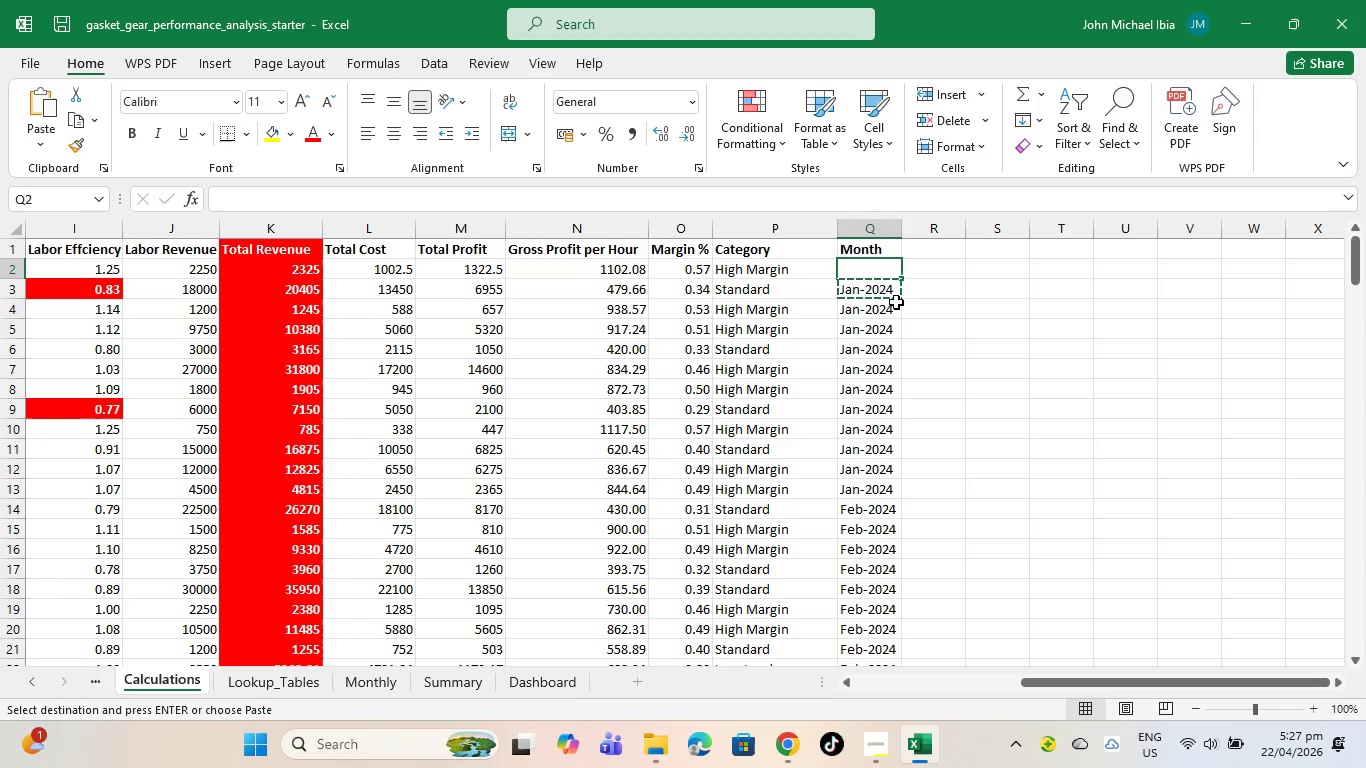 
left_click([888, 290])
 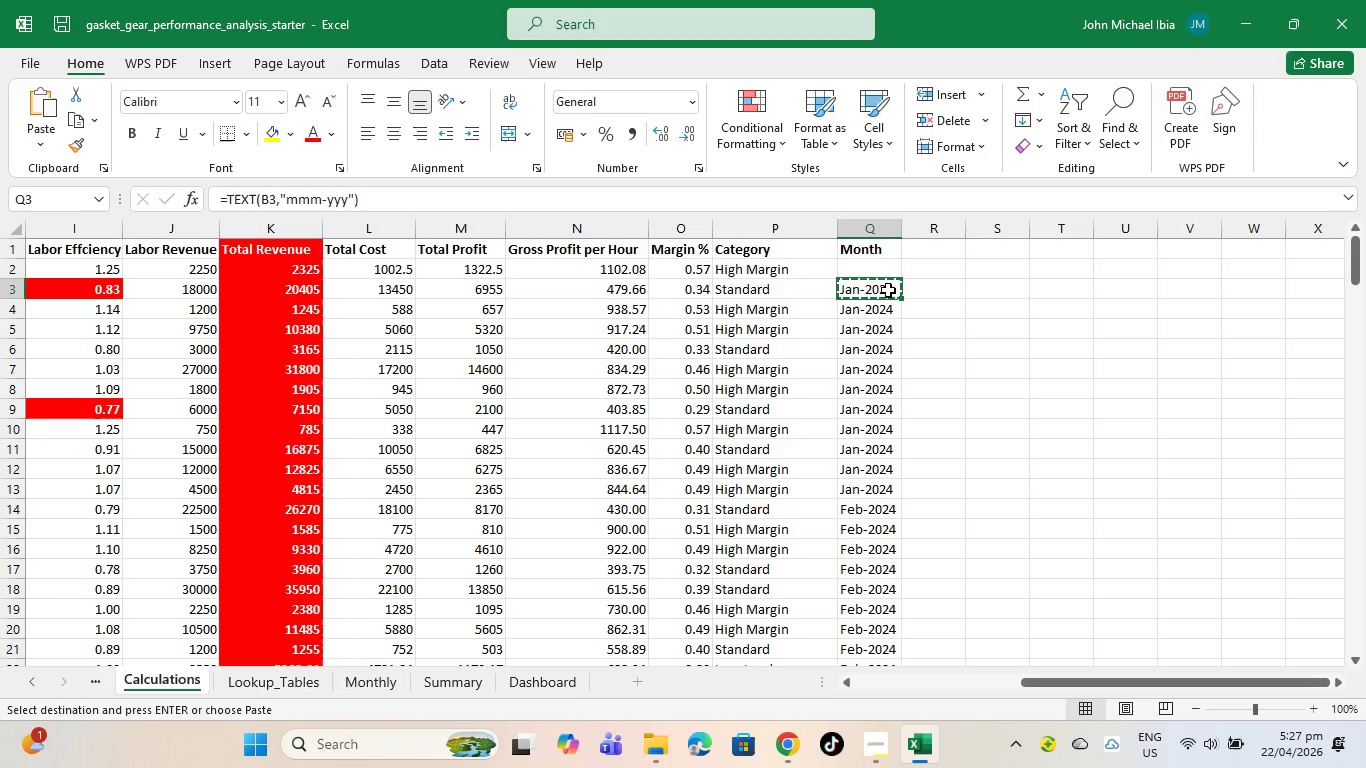 
key(Enter)
 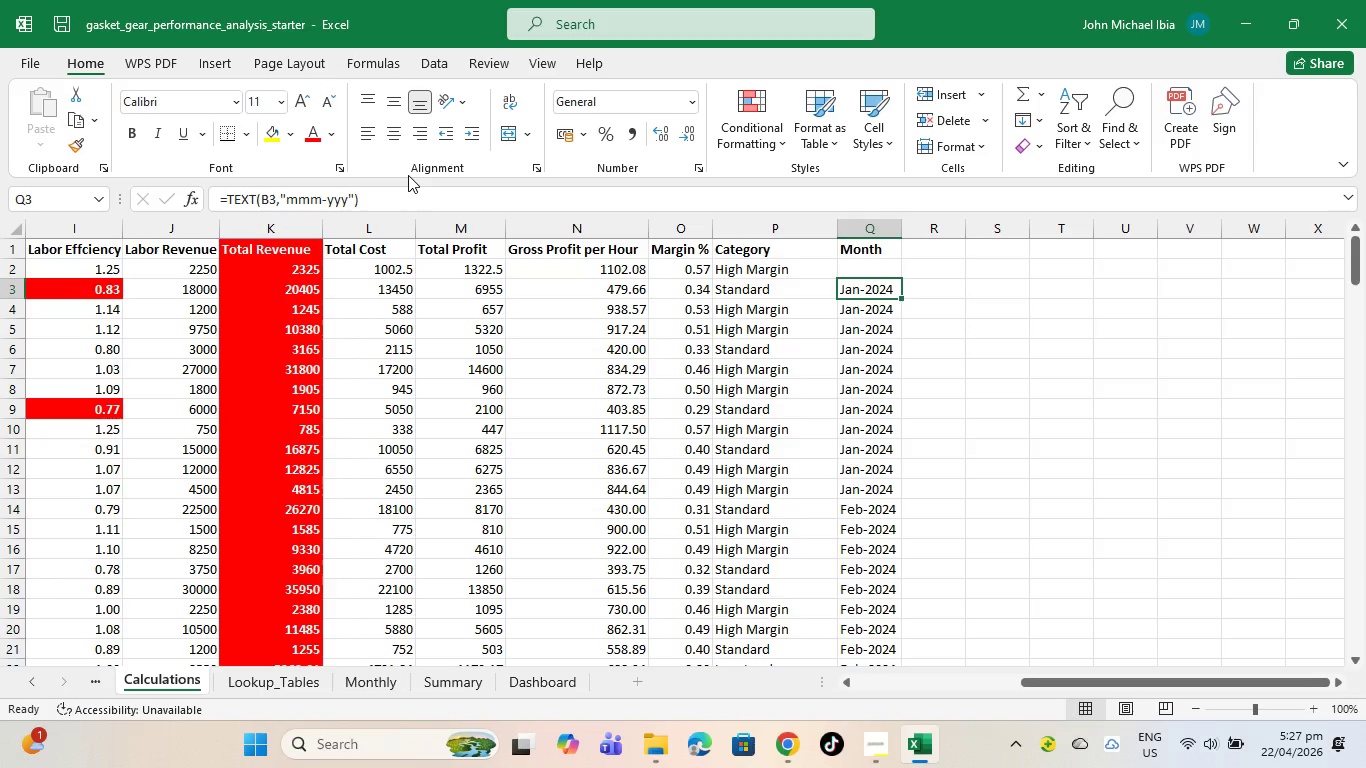 
left_click([399, 182])
 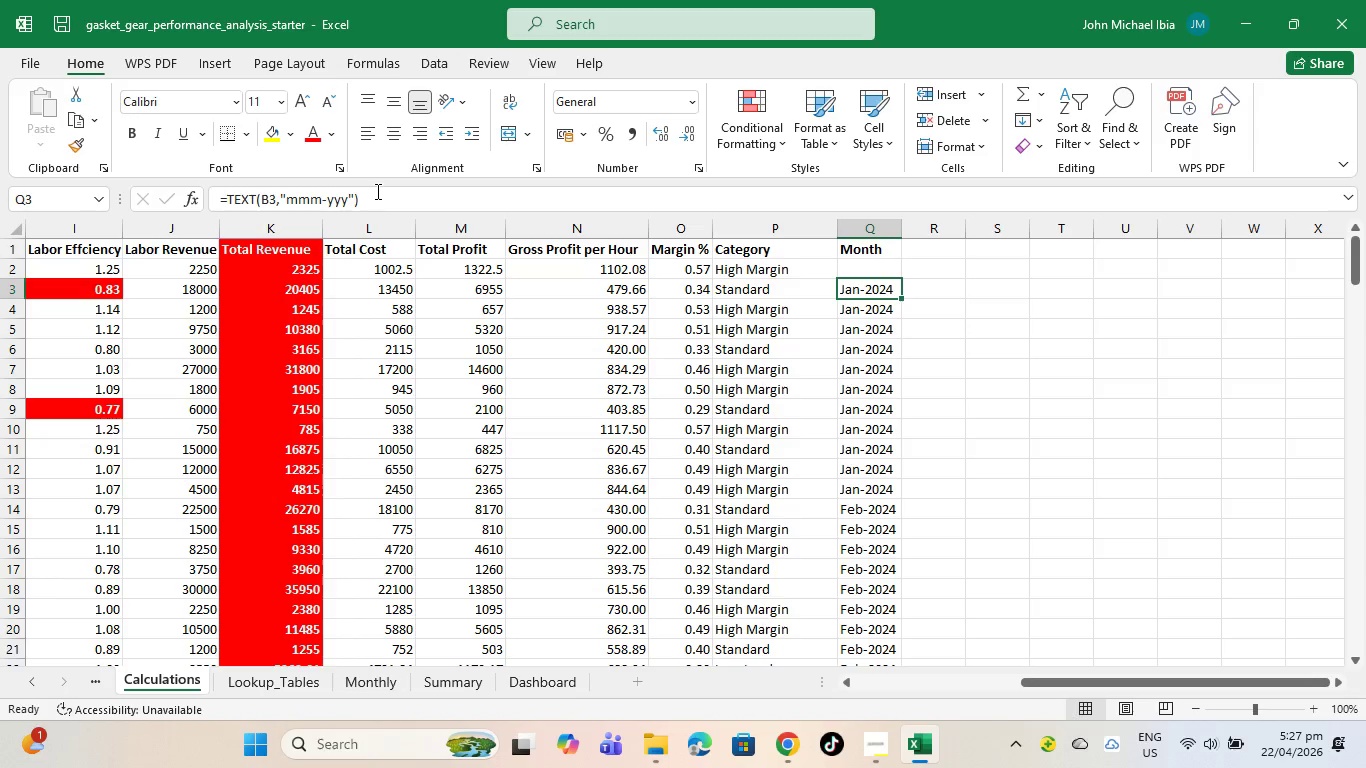 
left_click([376, 192])
 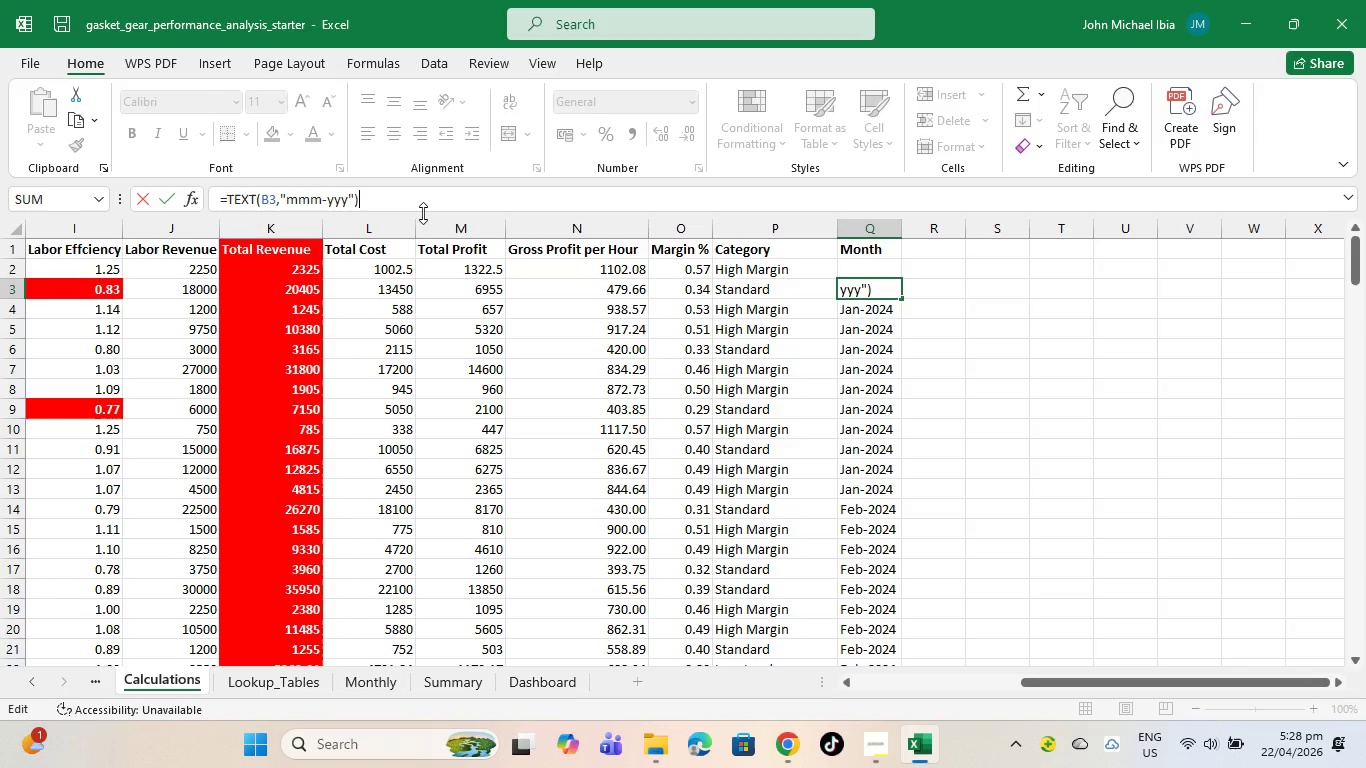 
wait(42.59)
 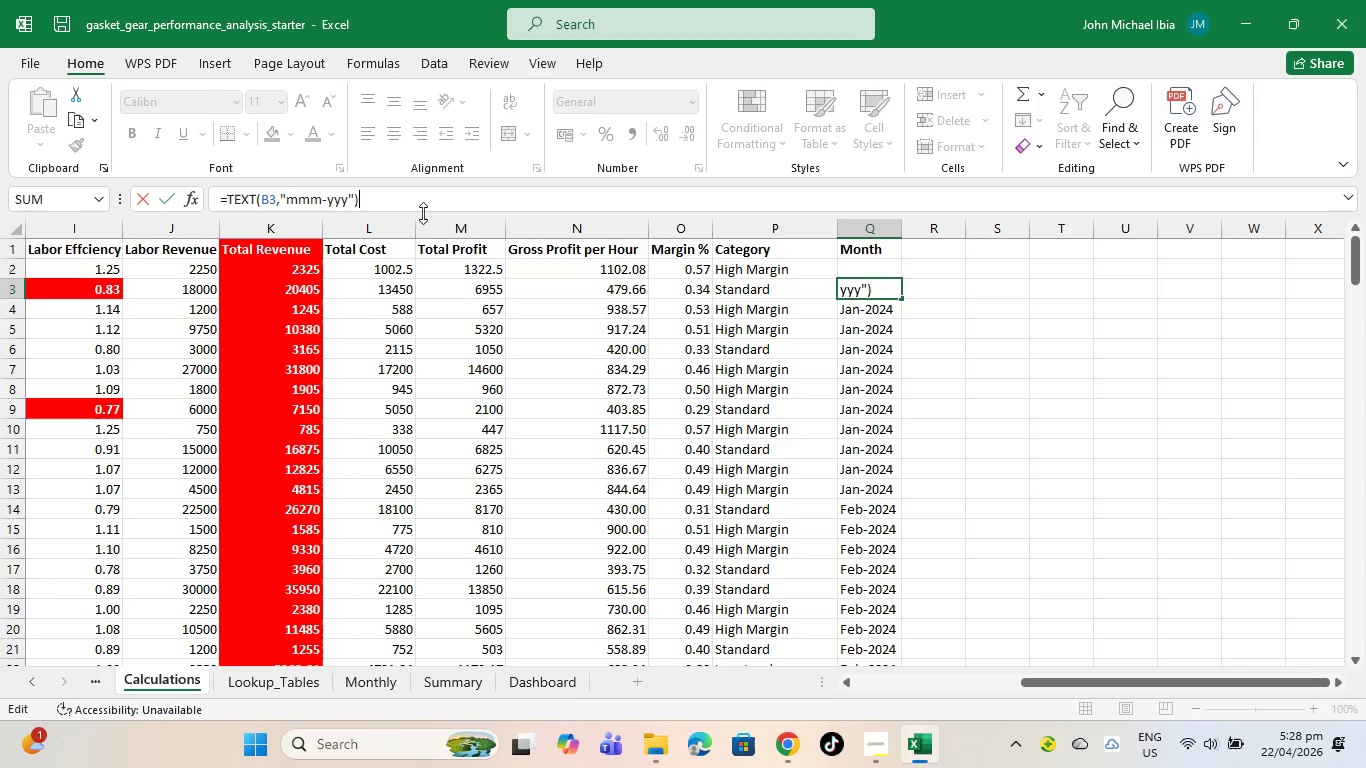 
left_click([259, 196])
 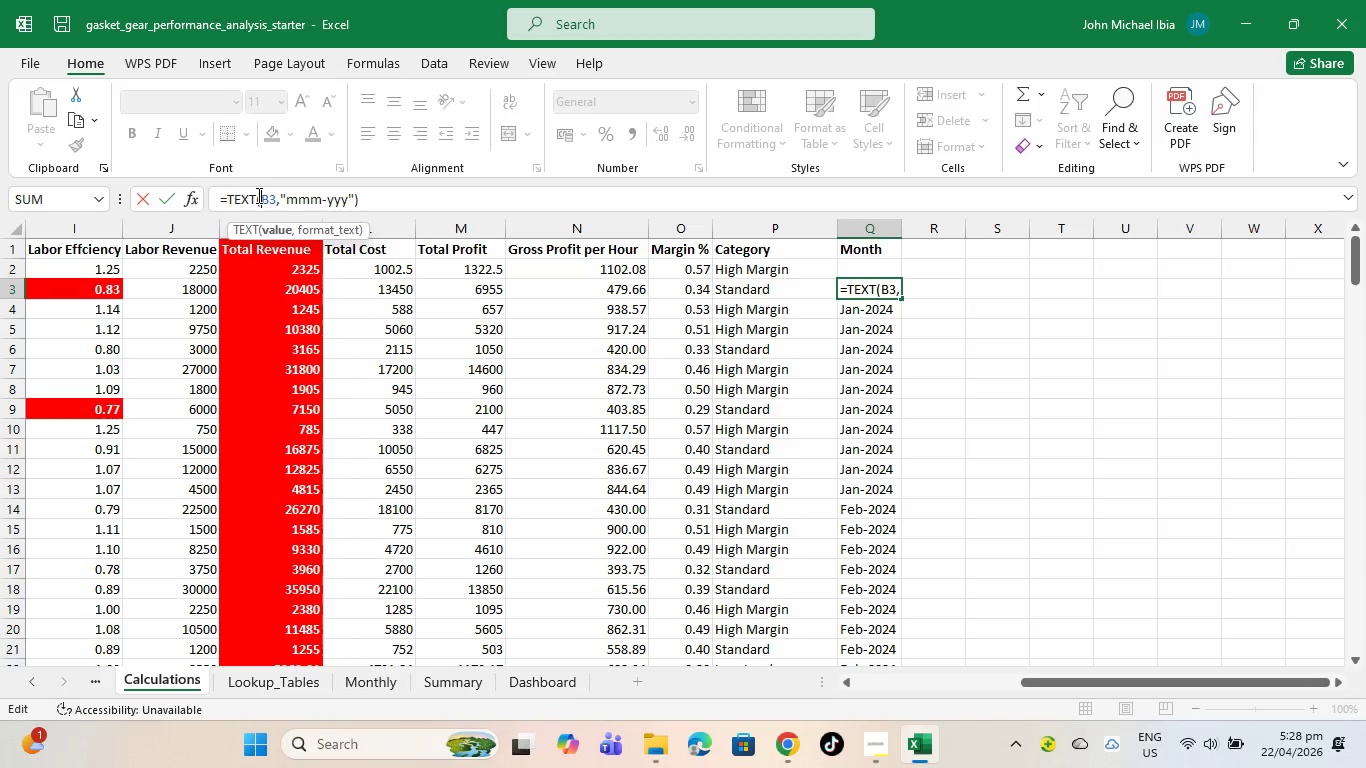 
left_click([254, 196])
 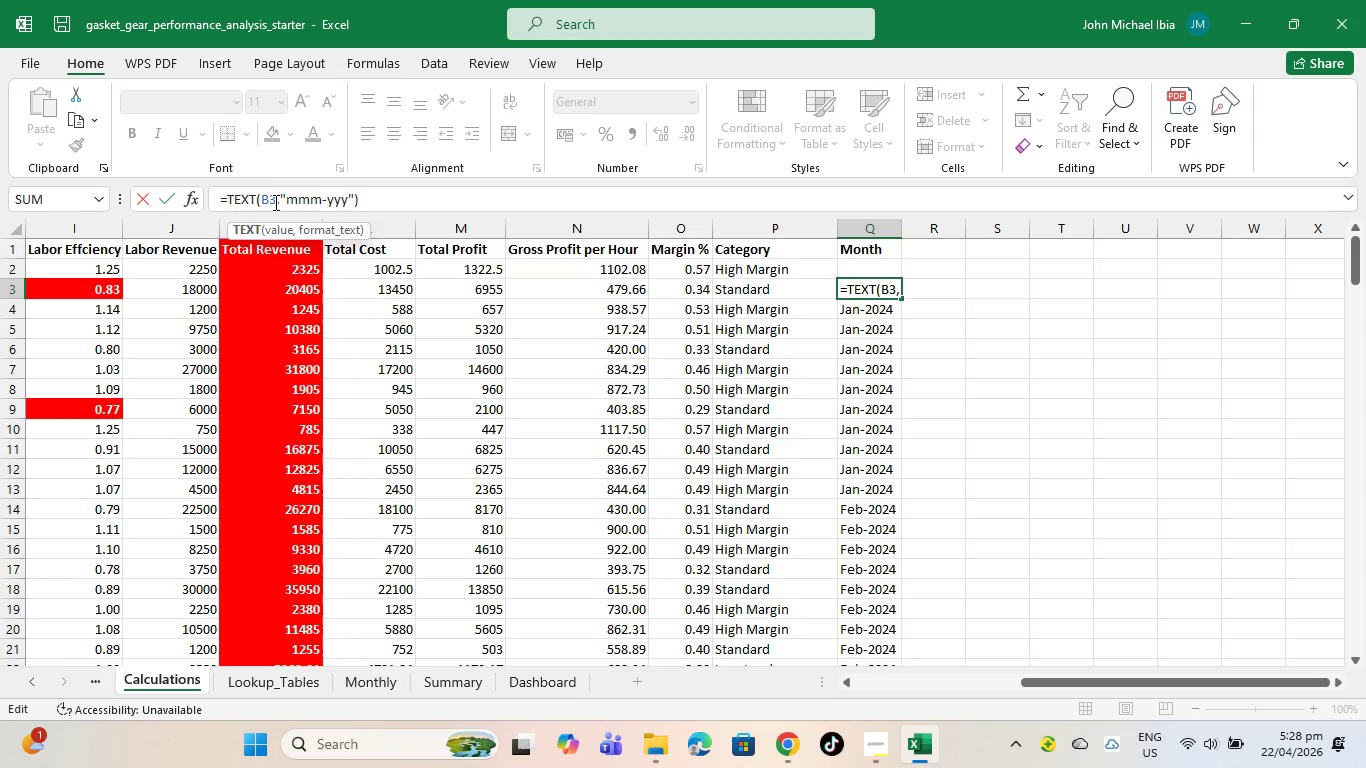 
key(Backspace)
key(Backspace)
key(Backspace)
key(Backspace)
type(e)
key(Backspace)
type(EOMONTH)
 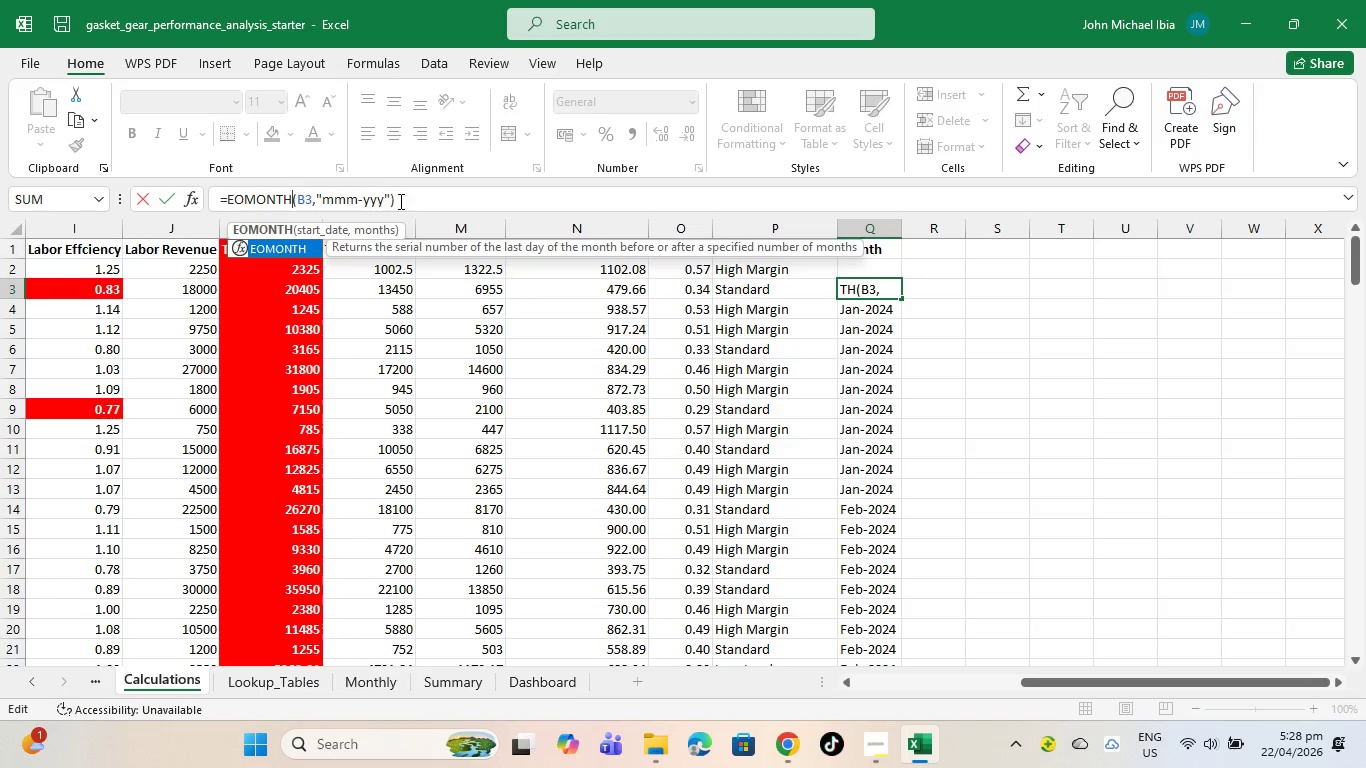 
wait(6.09)
 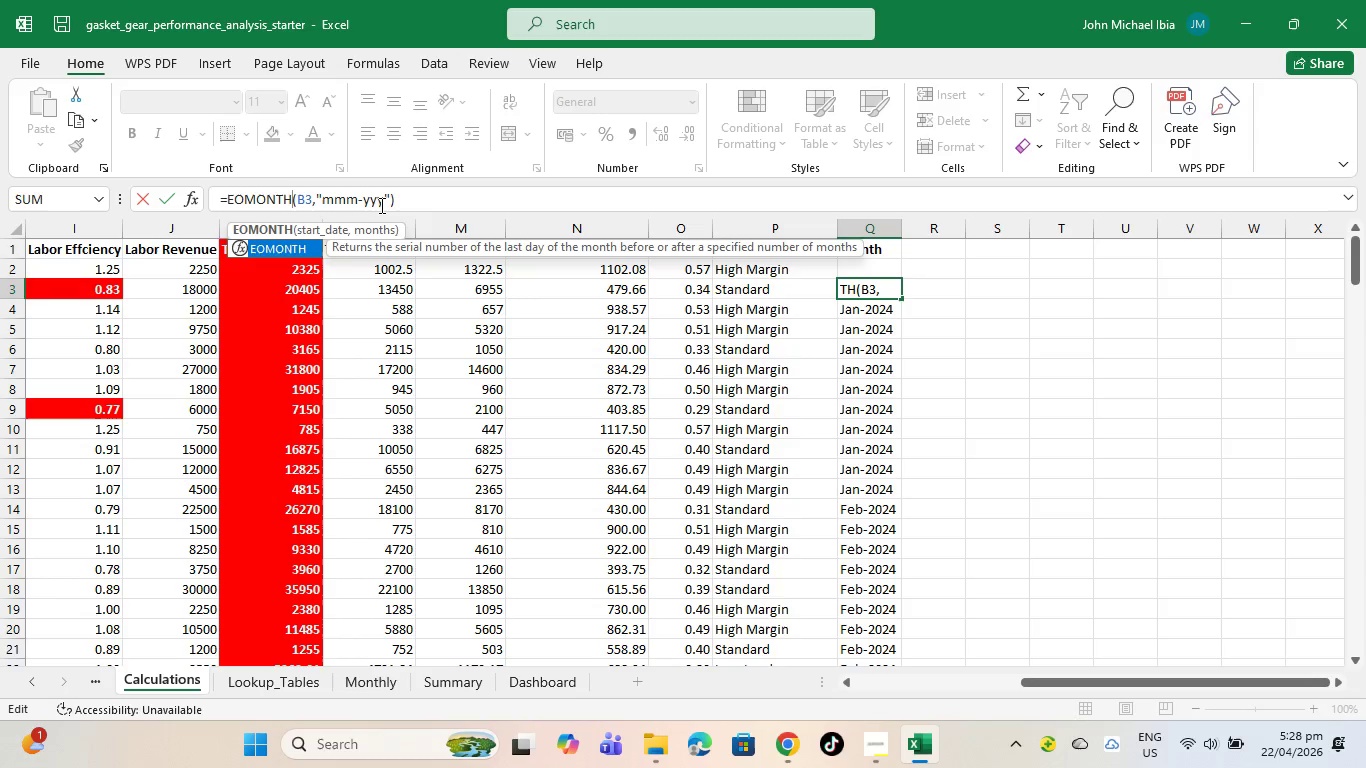 
left_click([399, 197])
 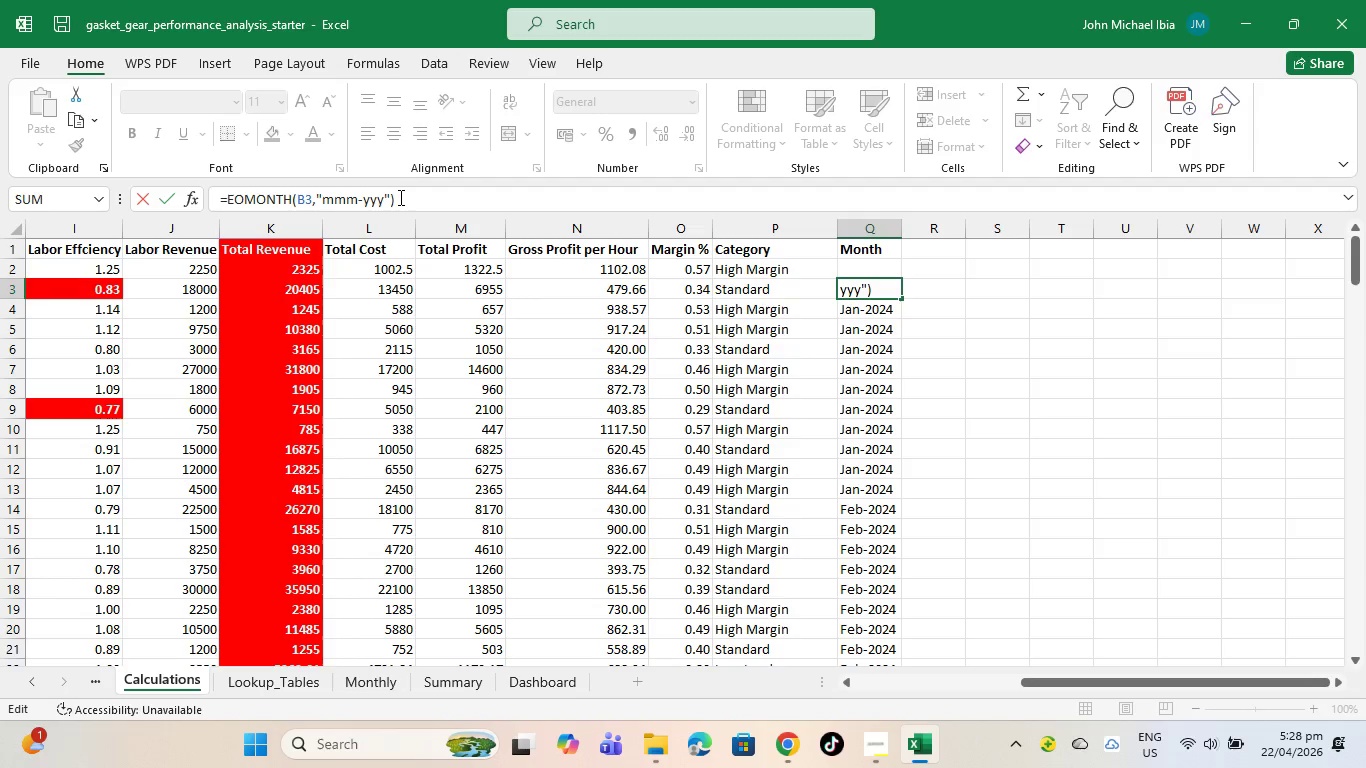 
key(Backspace)
 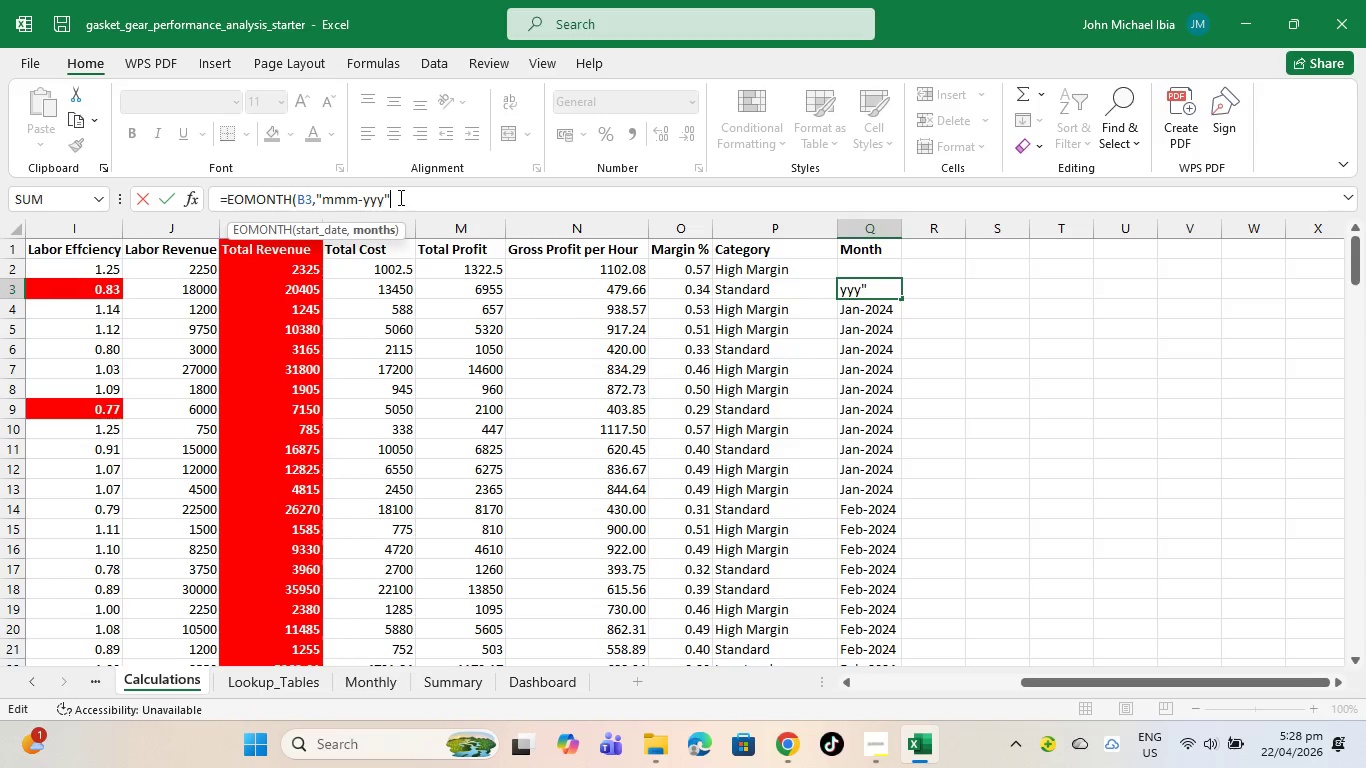 
key(Backspace)
 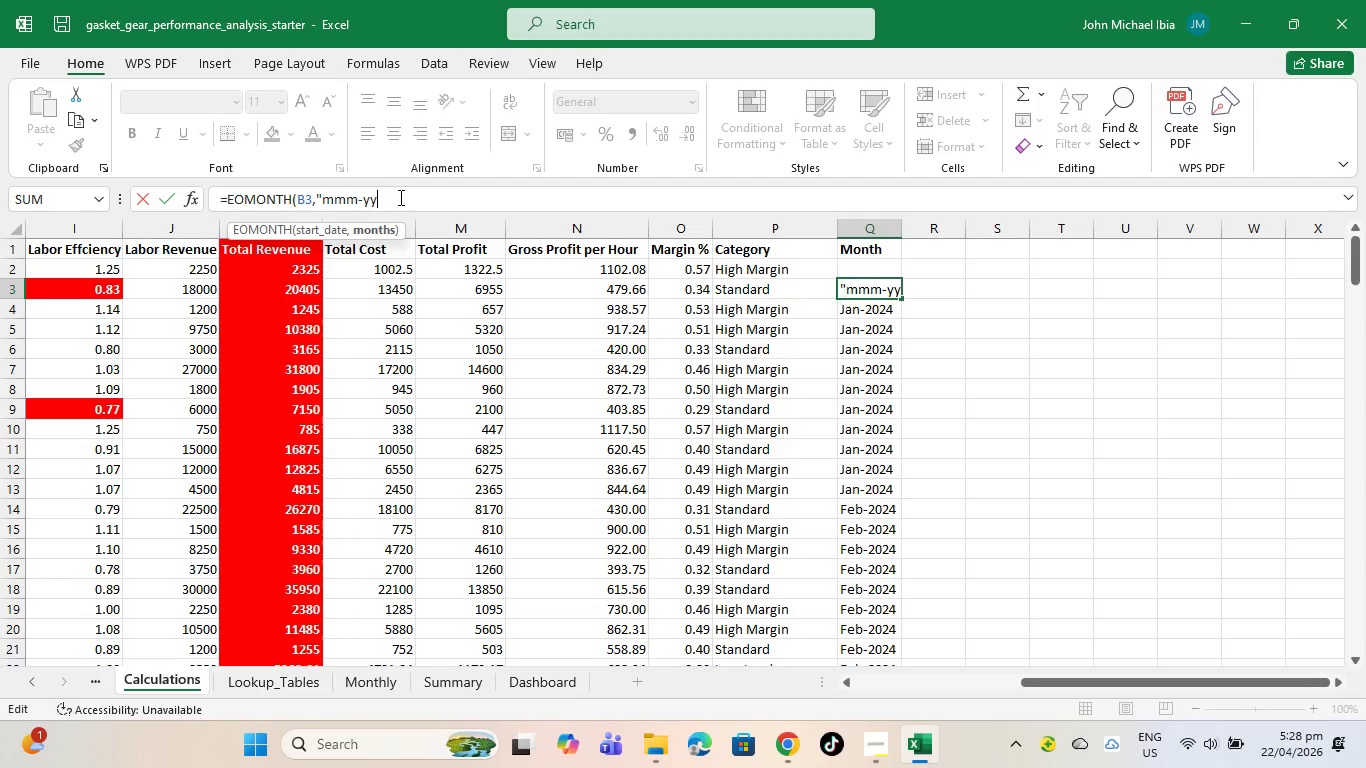 
key(Backspace)
 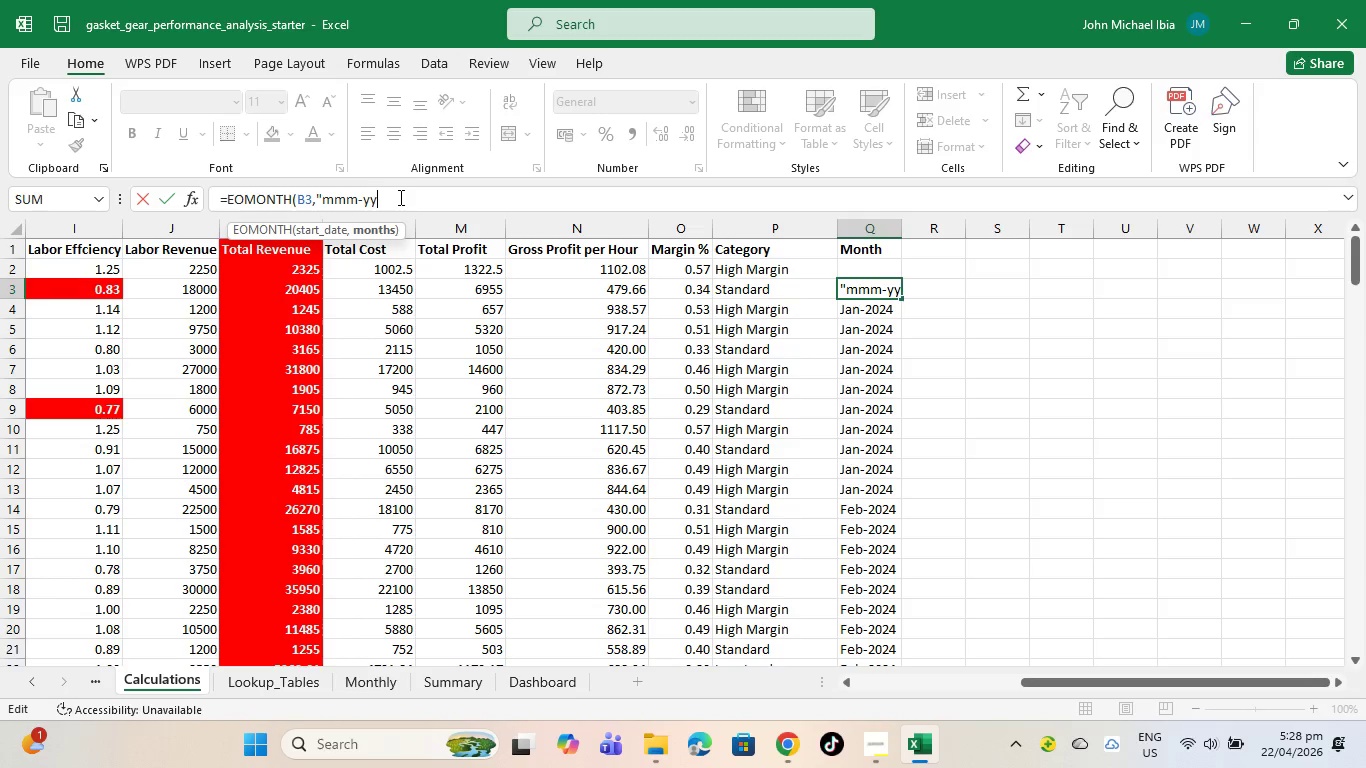 
key(Backspace)
 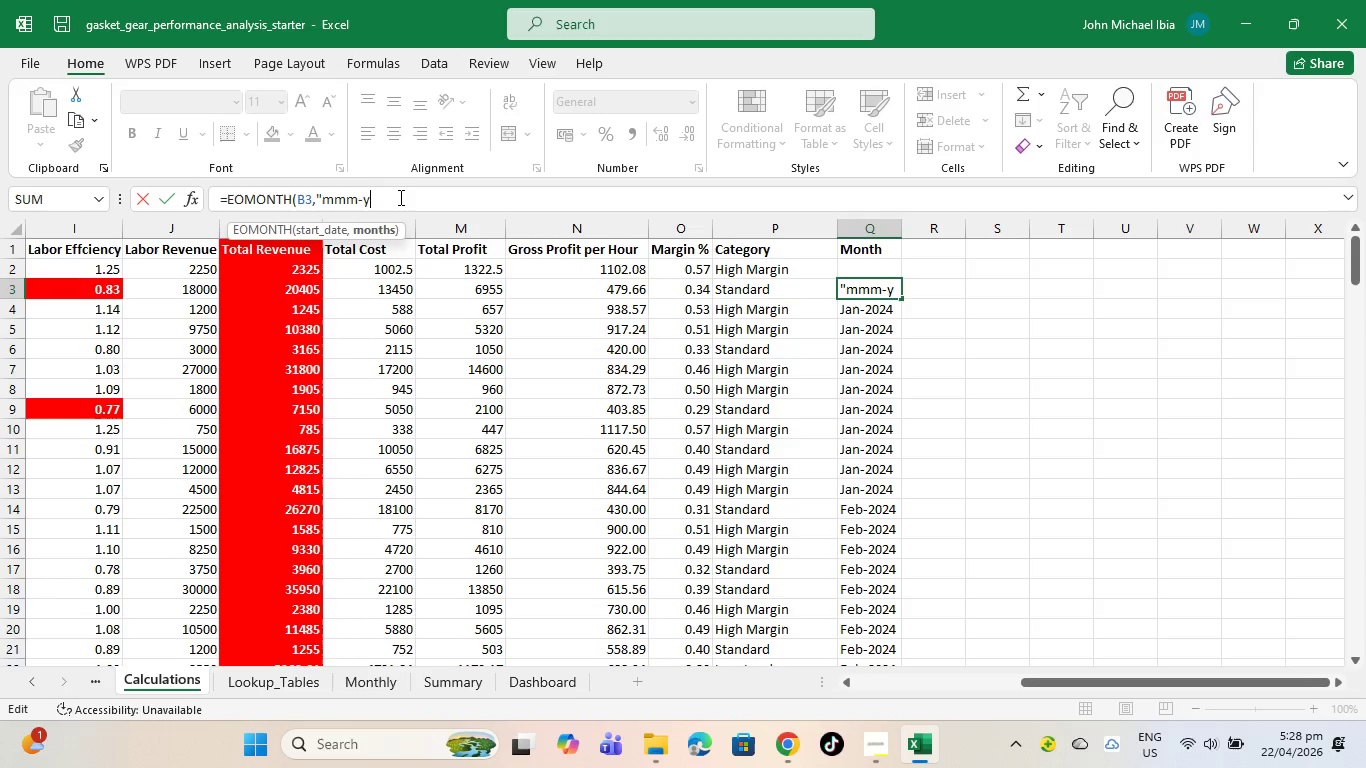 
key(Backspace)
 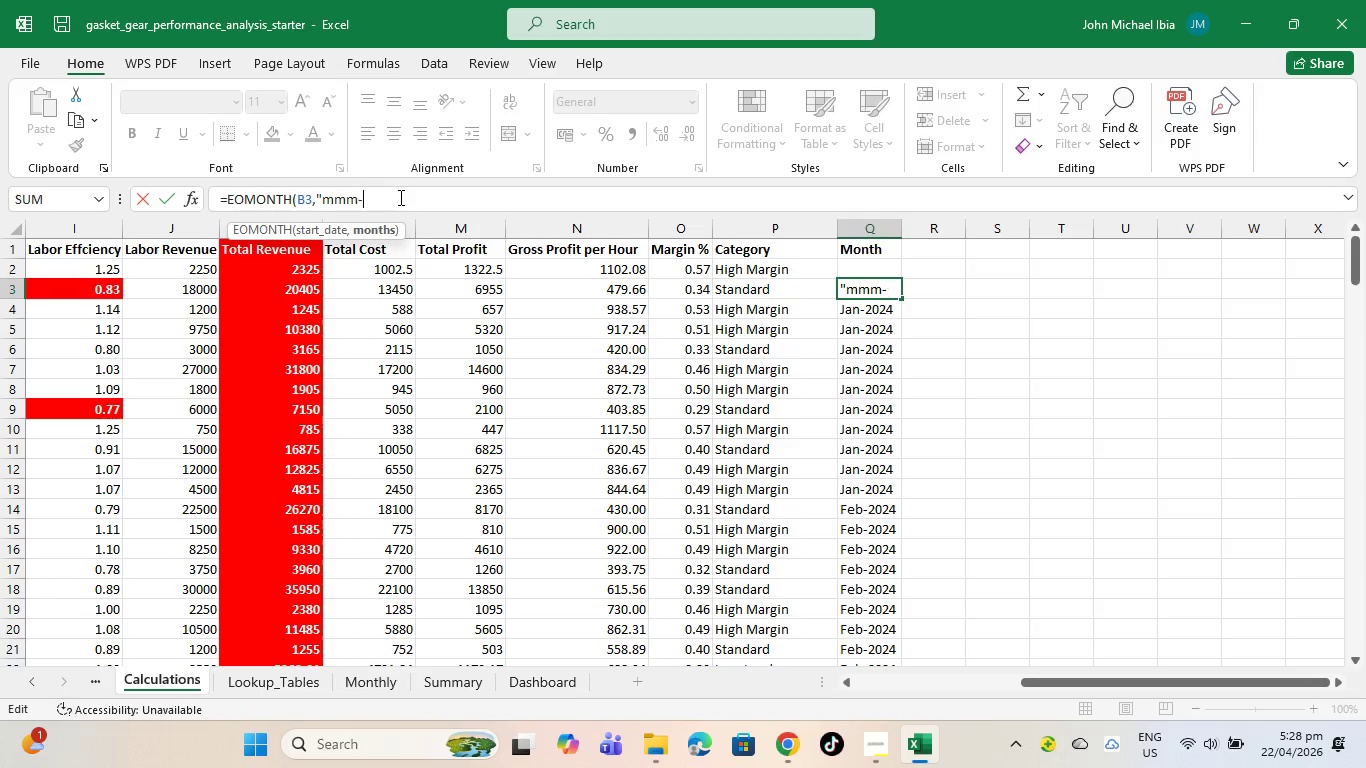 
key(Backspace)
 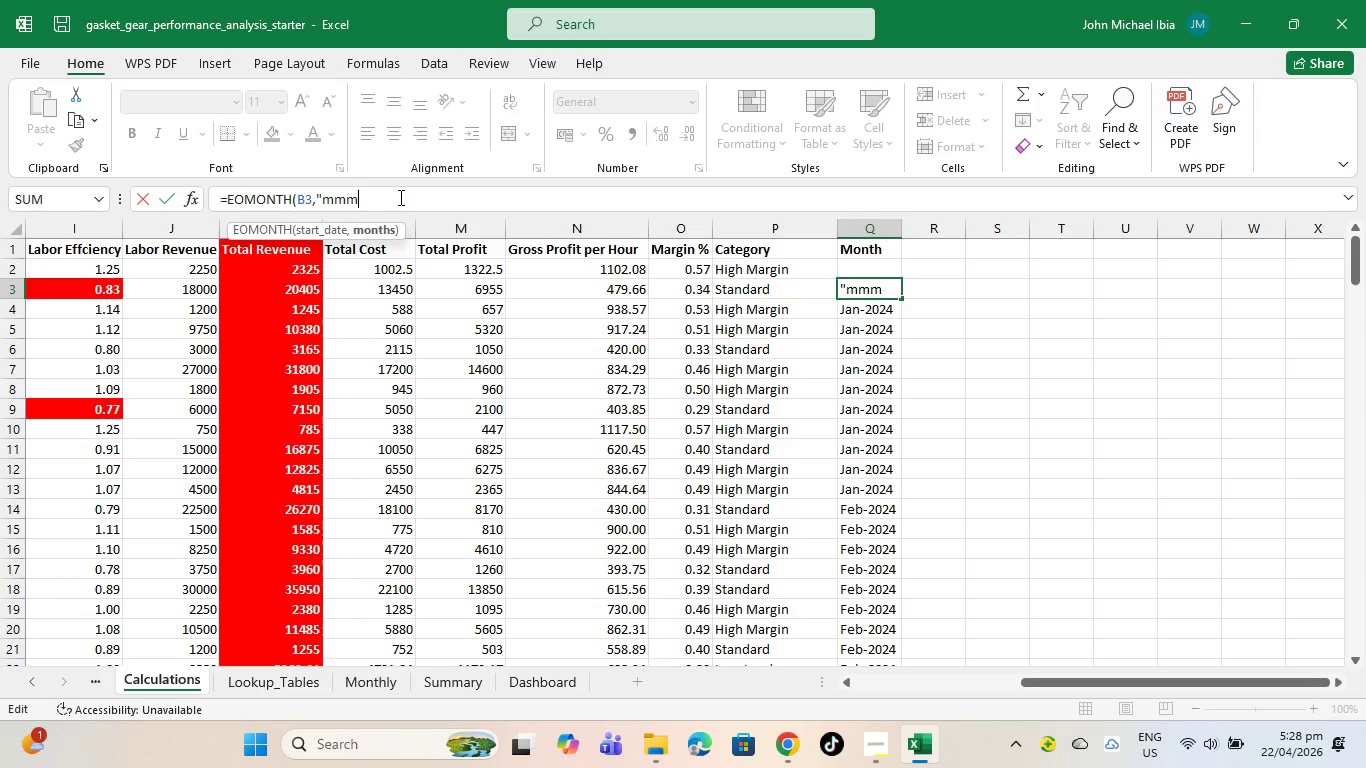 
key(Backspace)
 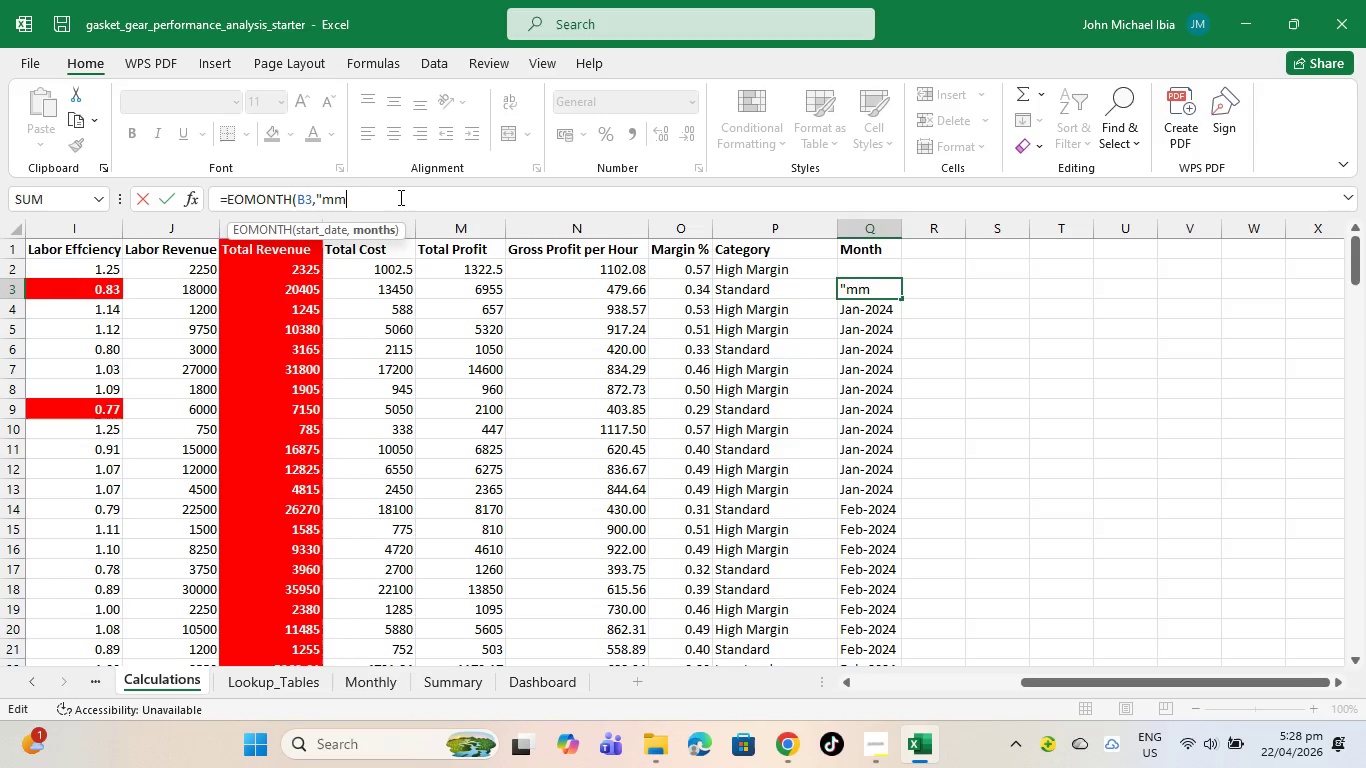 
key(Backspace)
 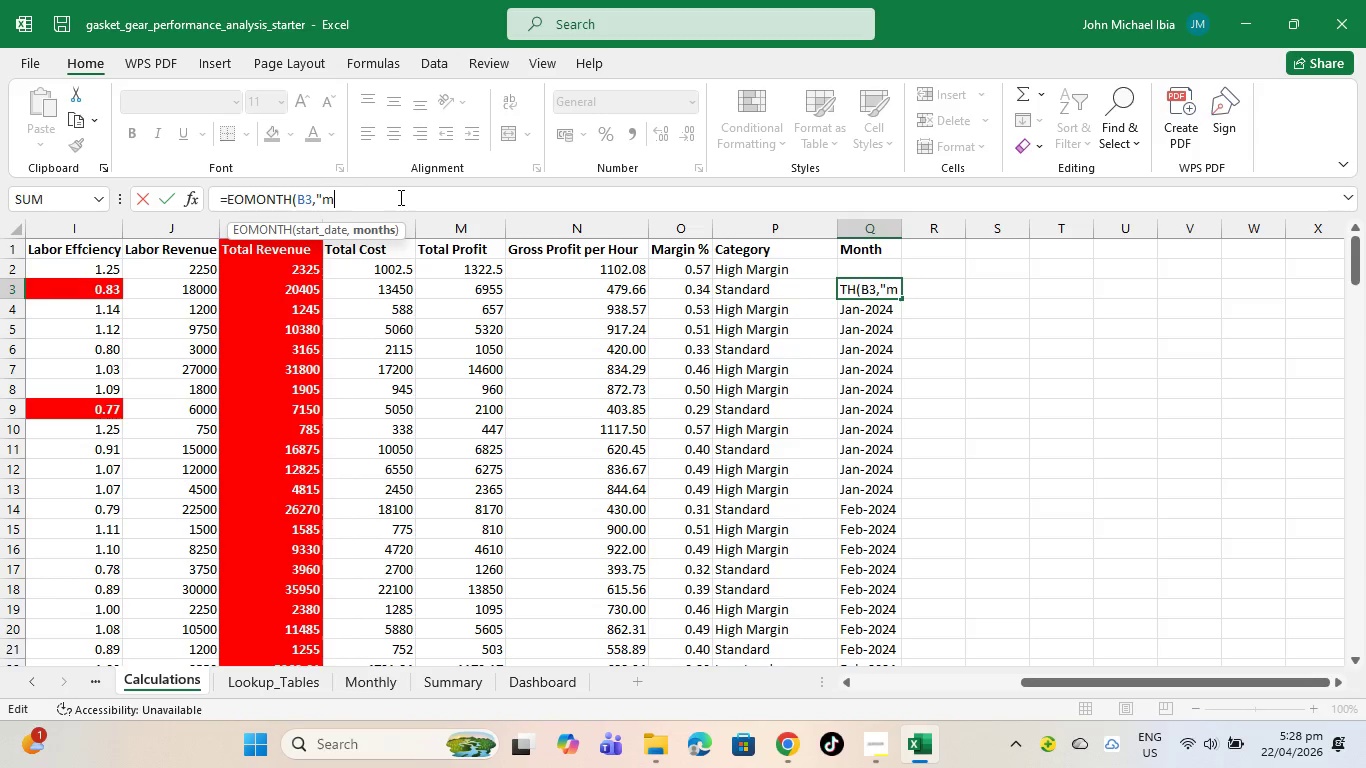 
key(Backspace)
 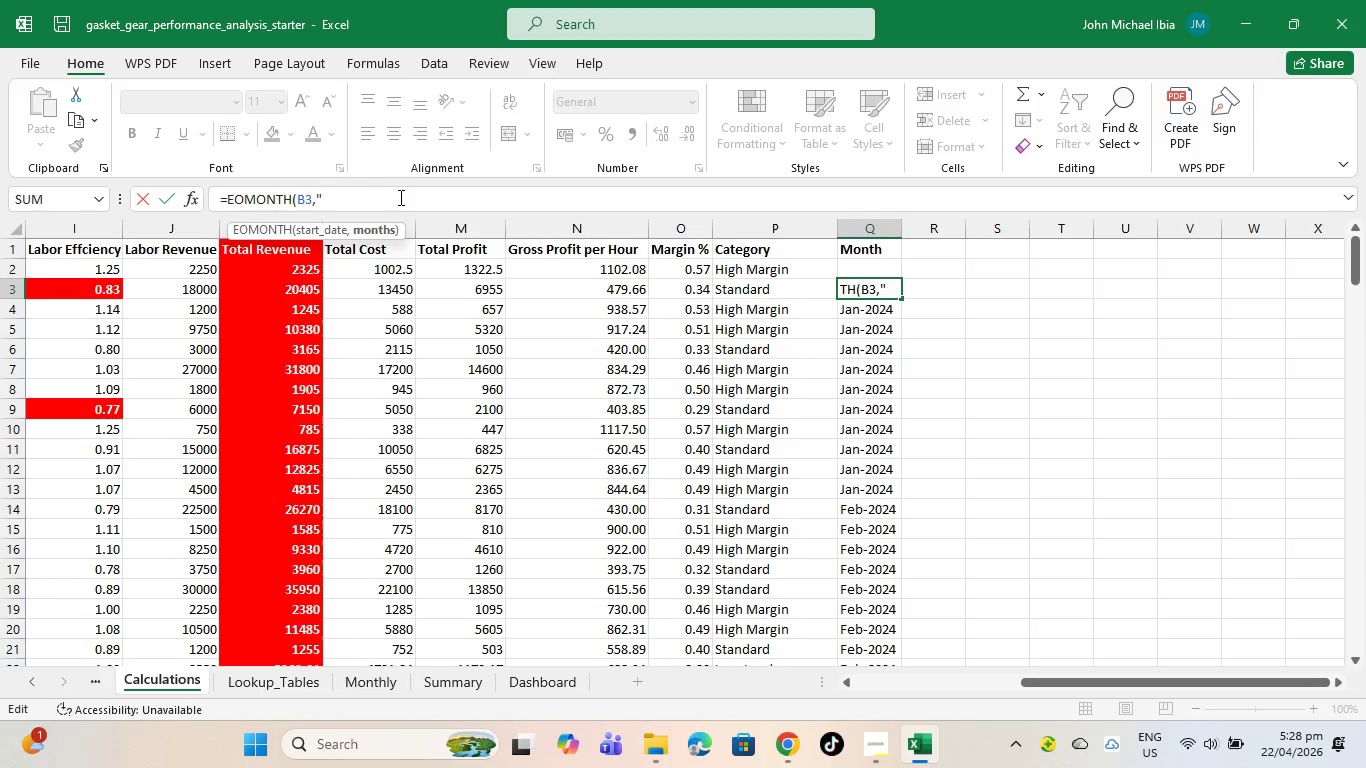 
key(Backspace)
 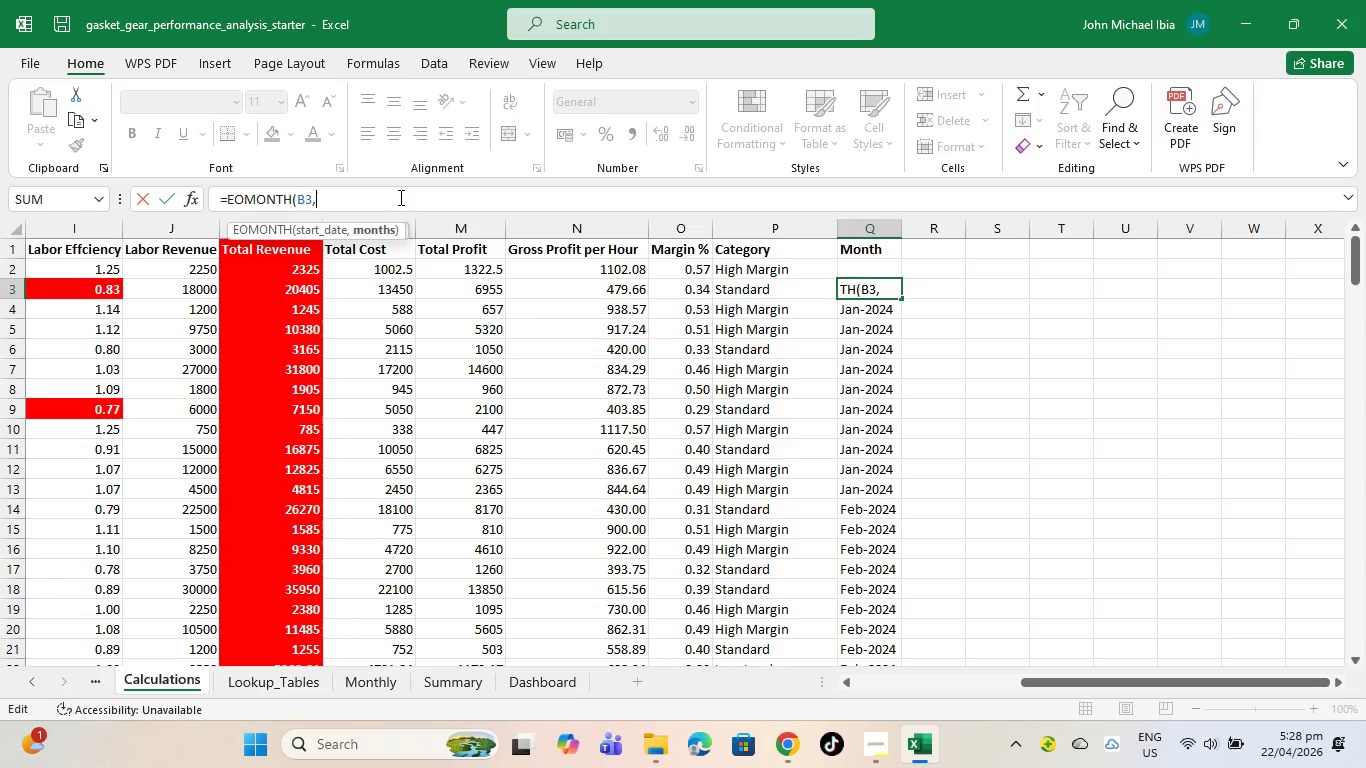 
key(Backspace)
 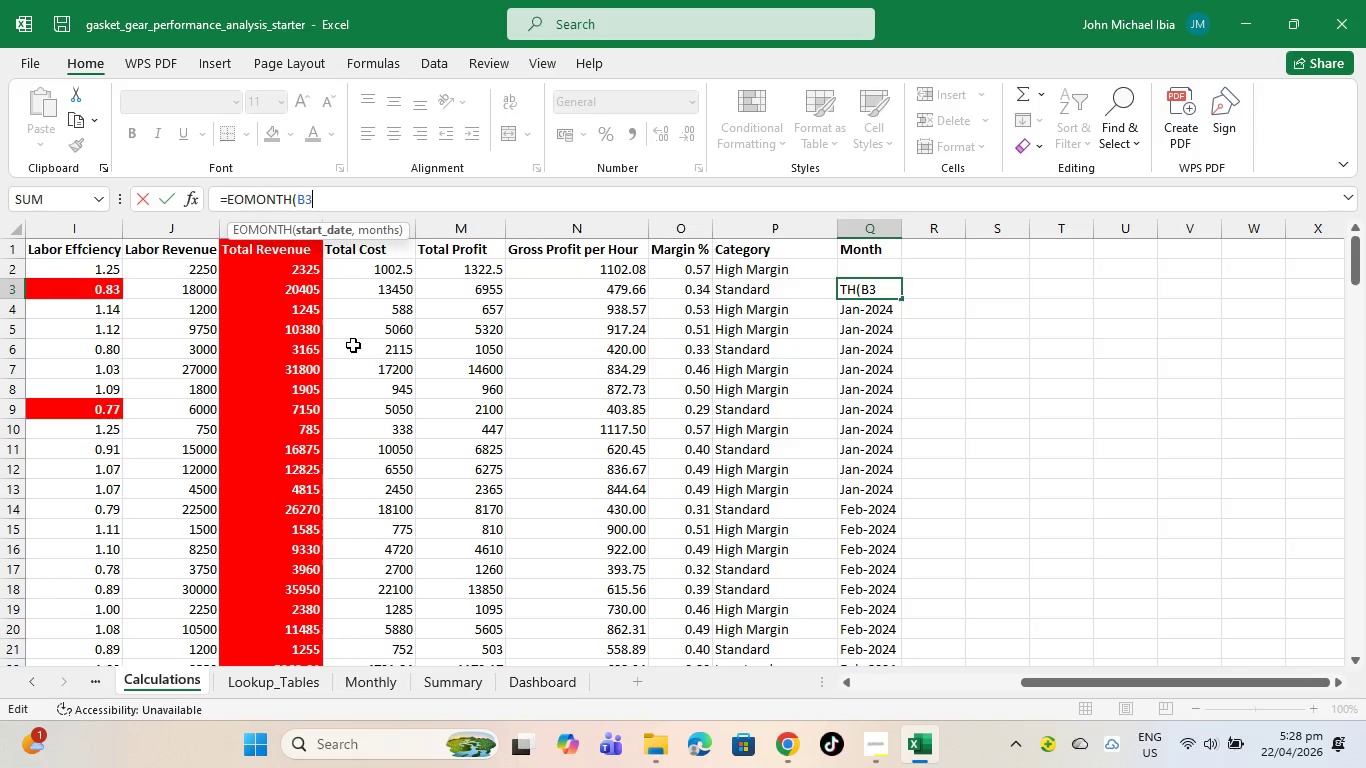 
wait(5.81)
 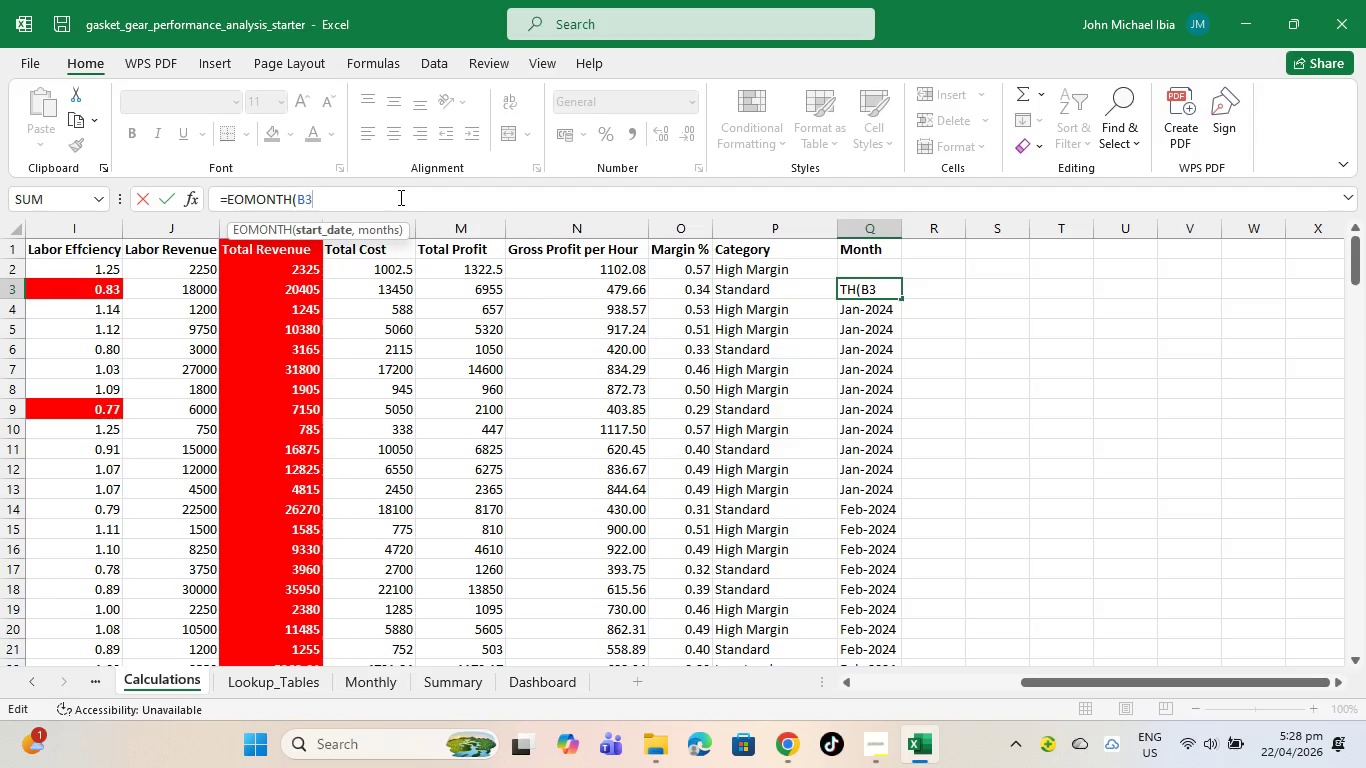 
left_click([299, 188])
 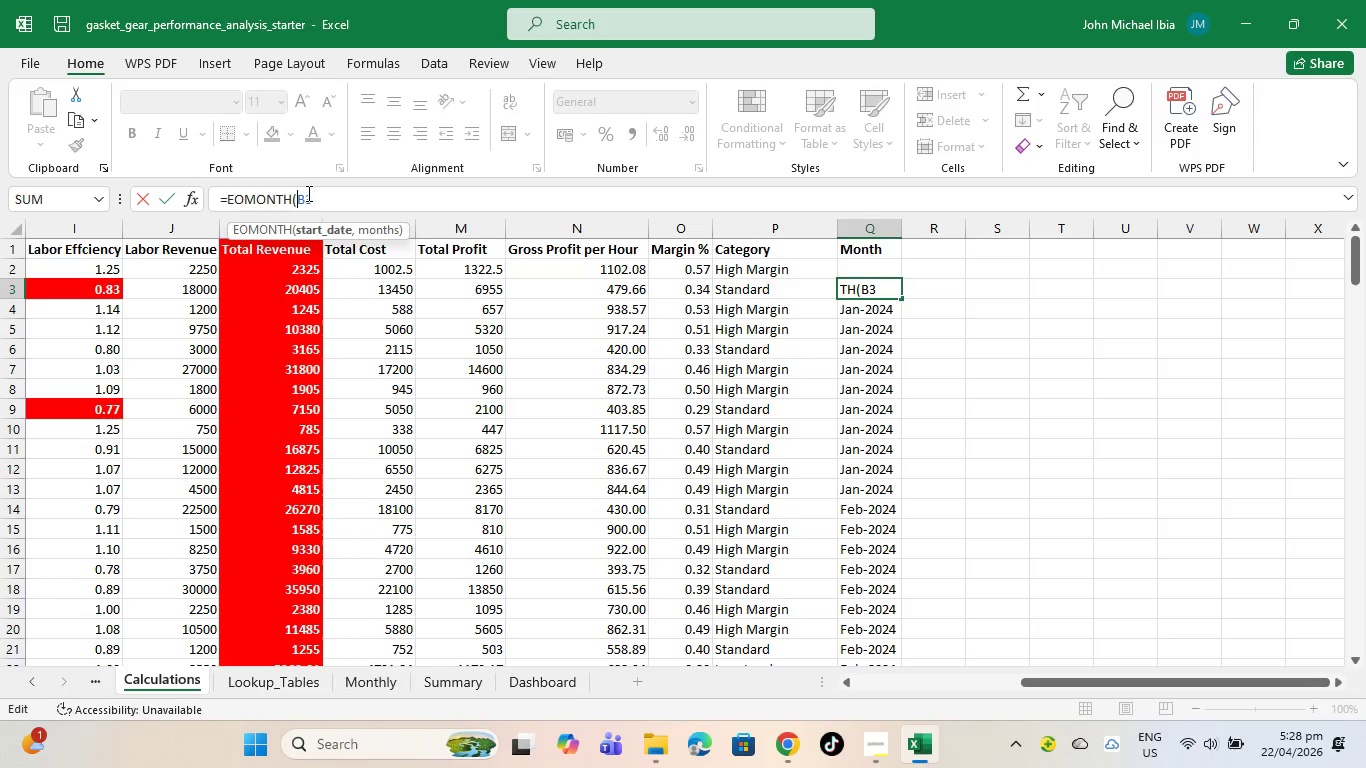 
key(BracketLeft)
 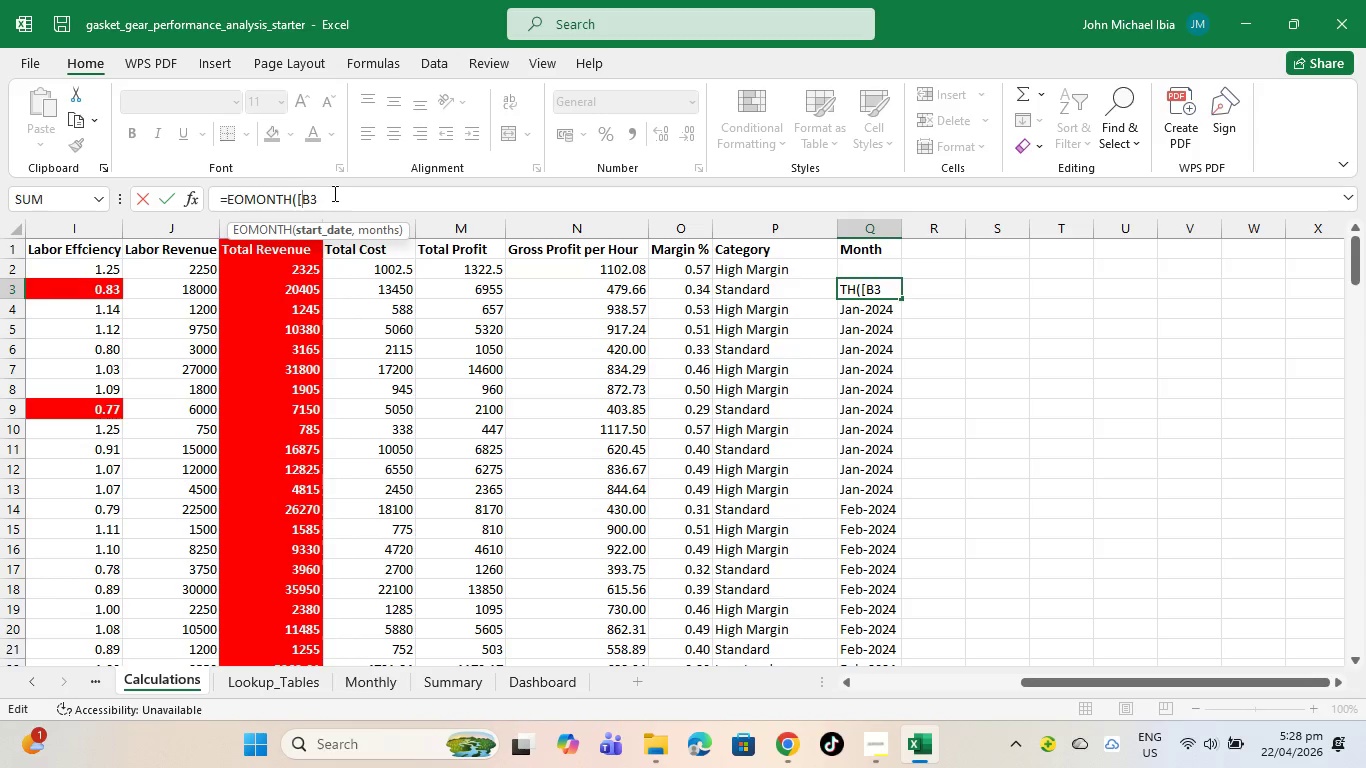 
left_click([318, 201])
 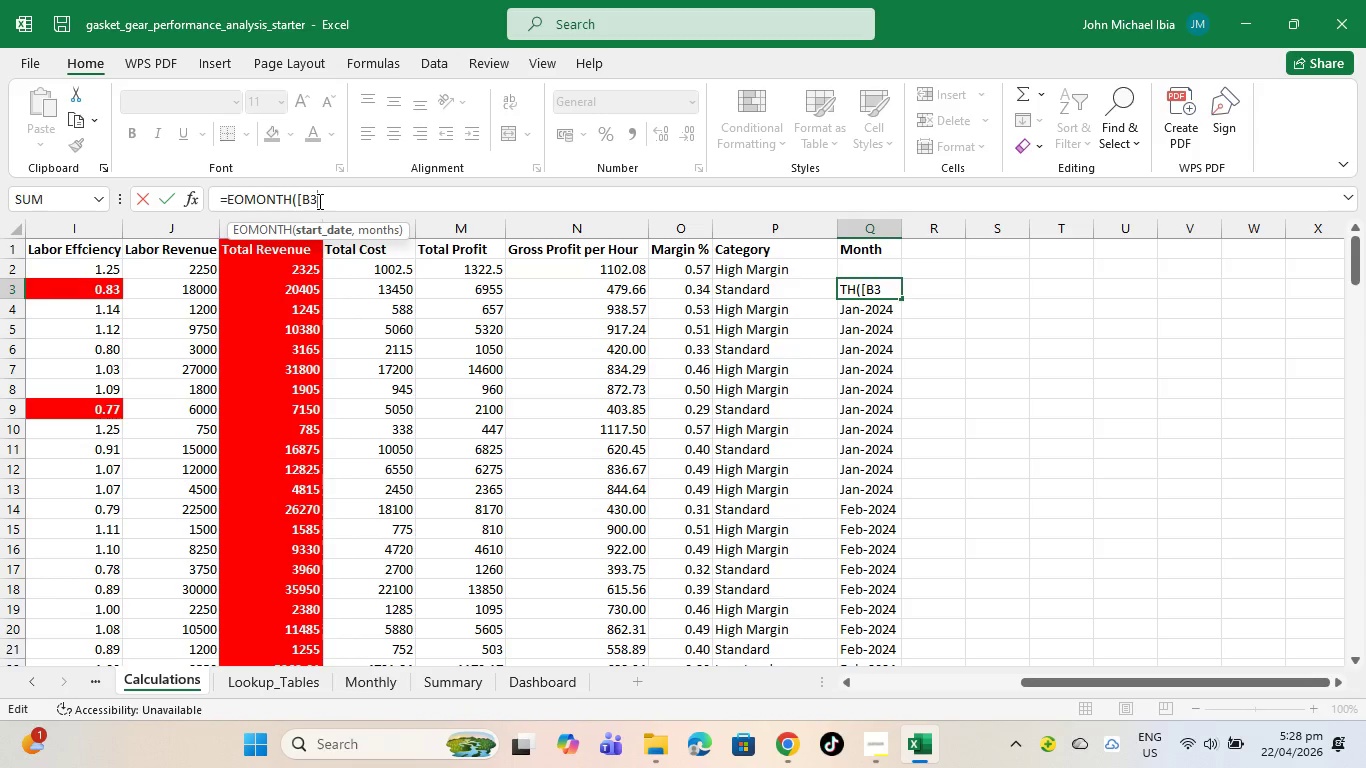 
key(BracketLeft)
 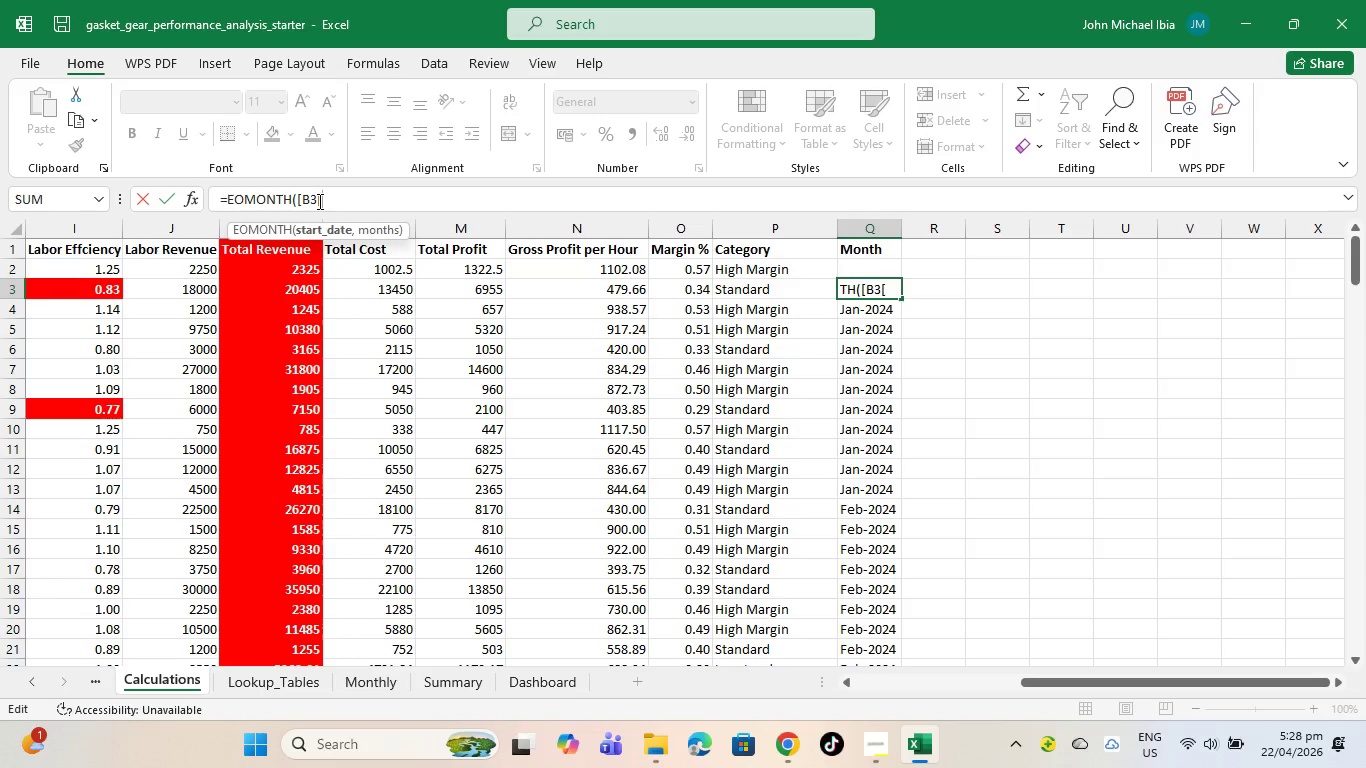 
key(Backspace)
 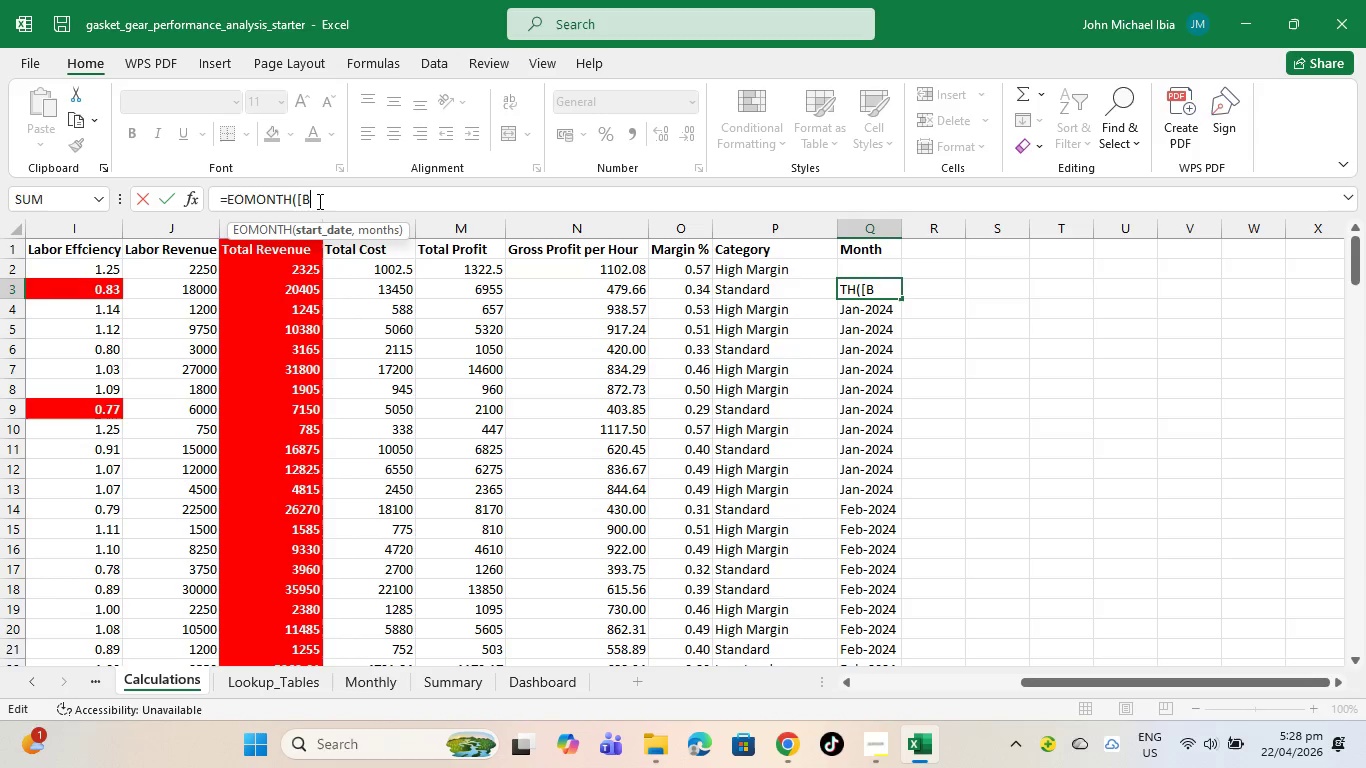 
key(Backspace)
 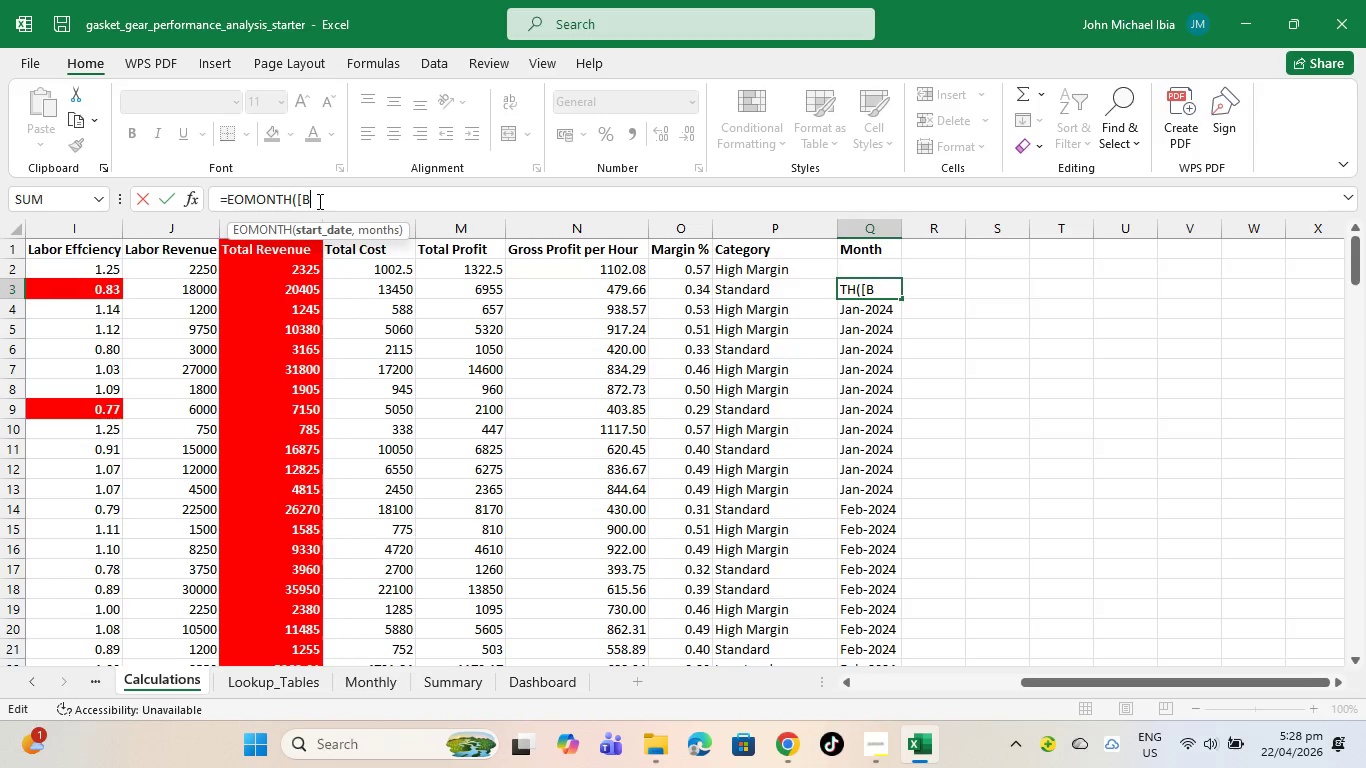 
key(BracketRight)
 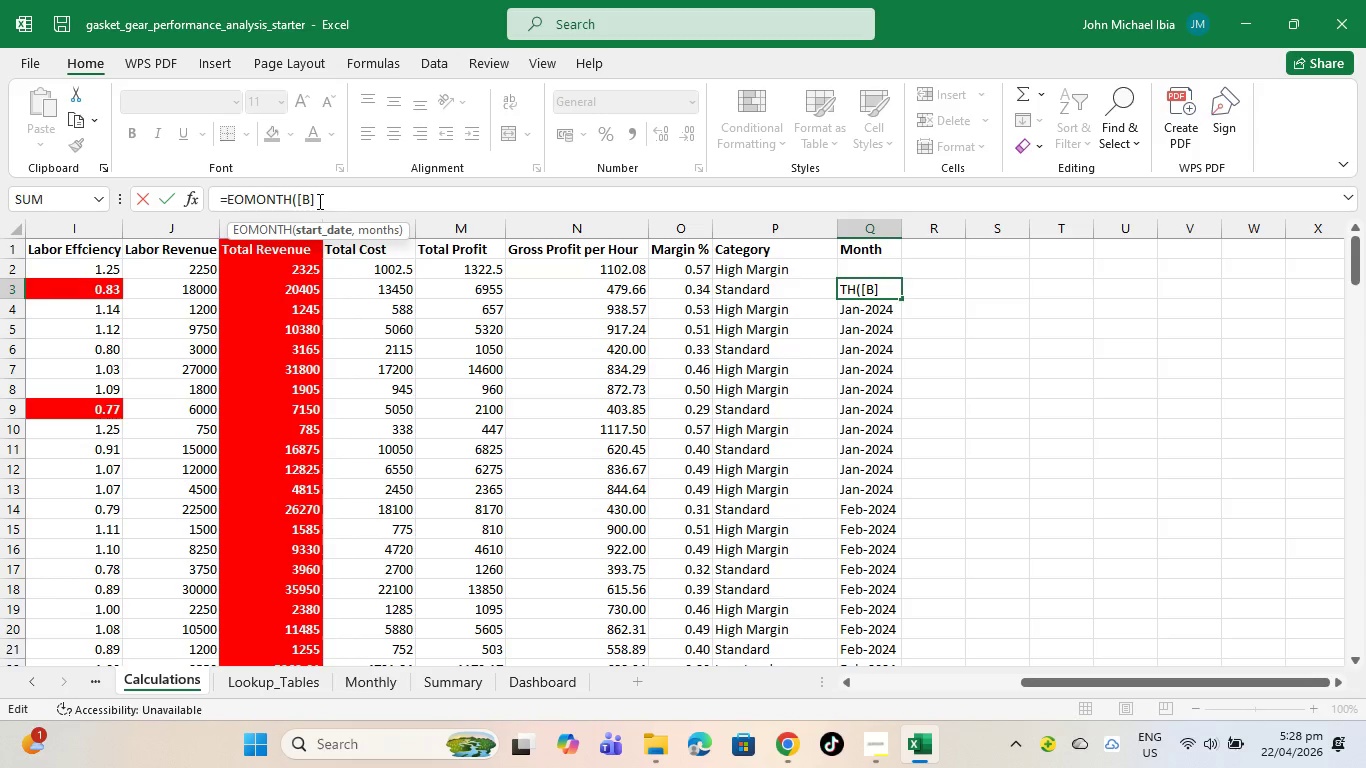 
key(Backspace)
 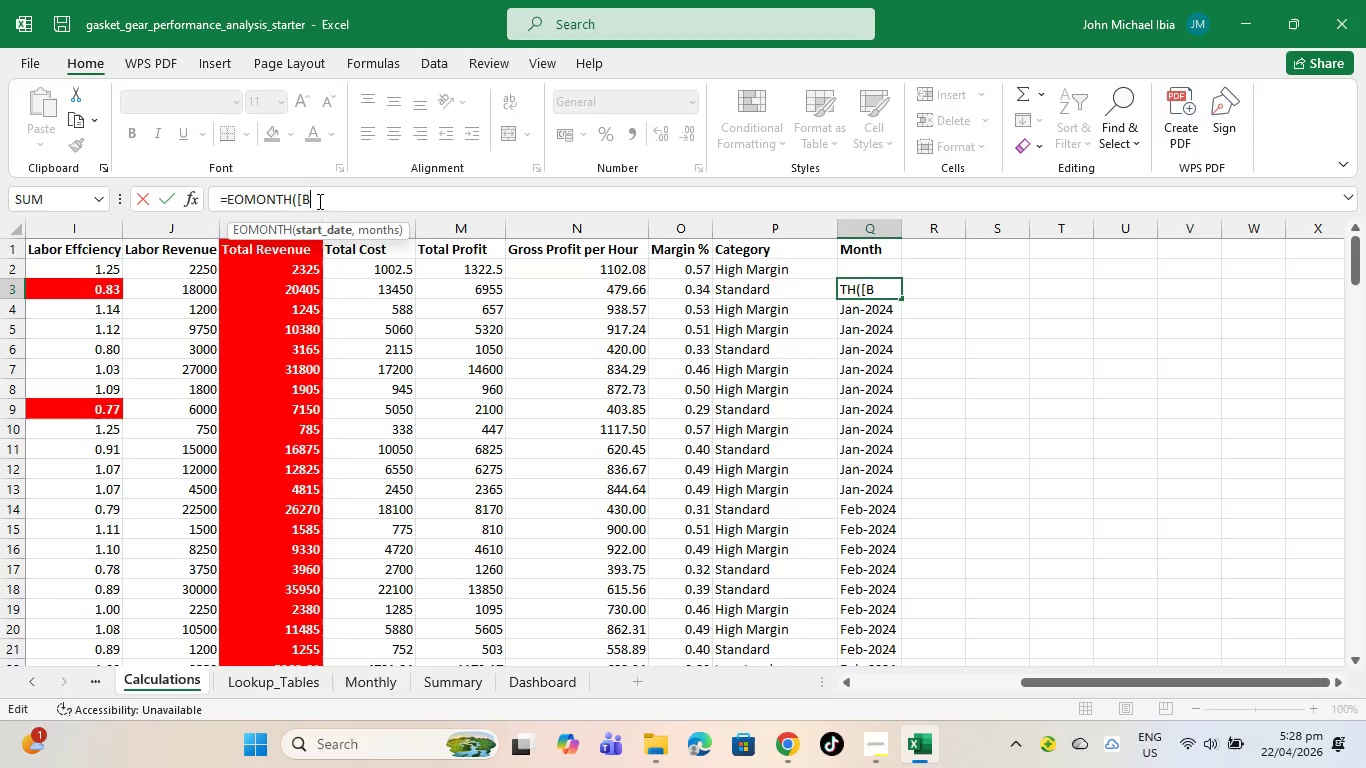 
key(3)
 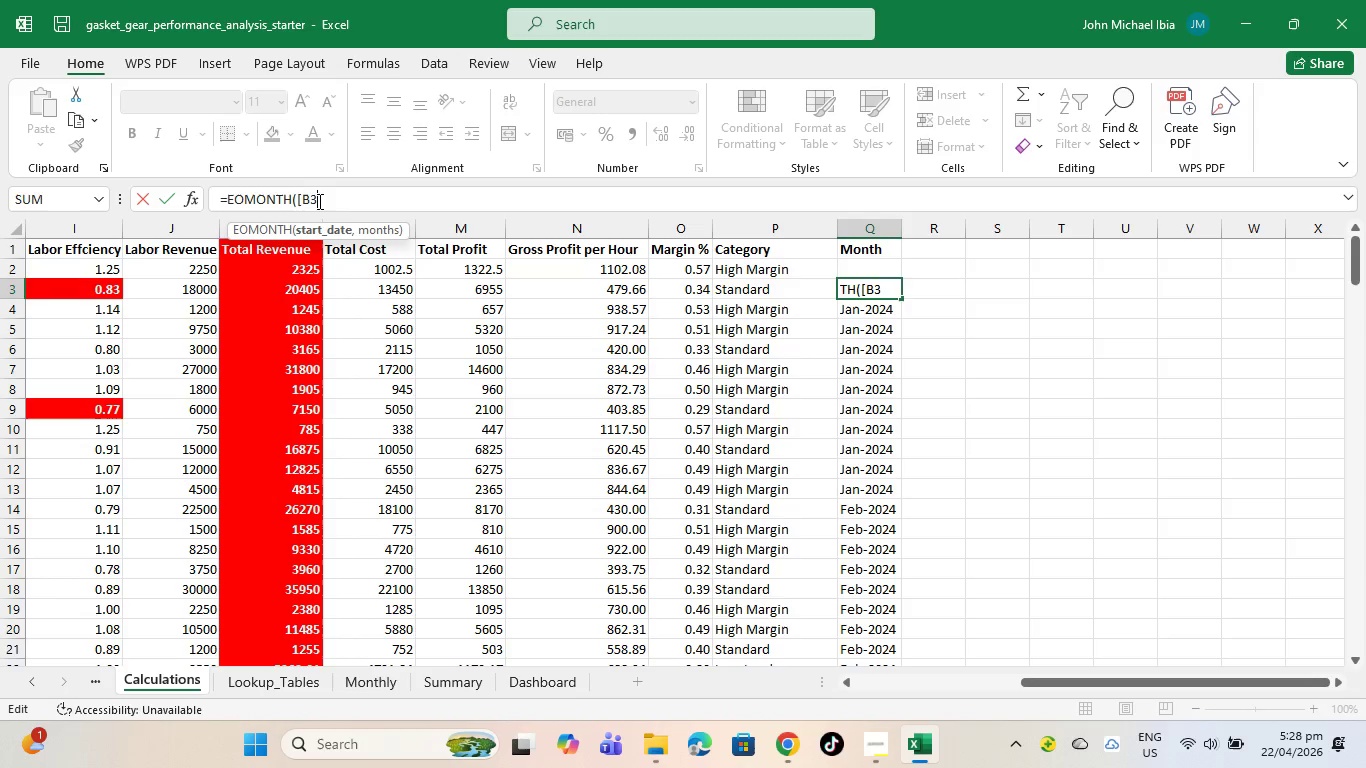 
key(BracketRight)
 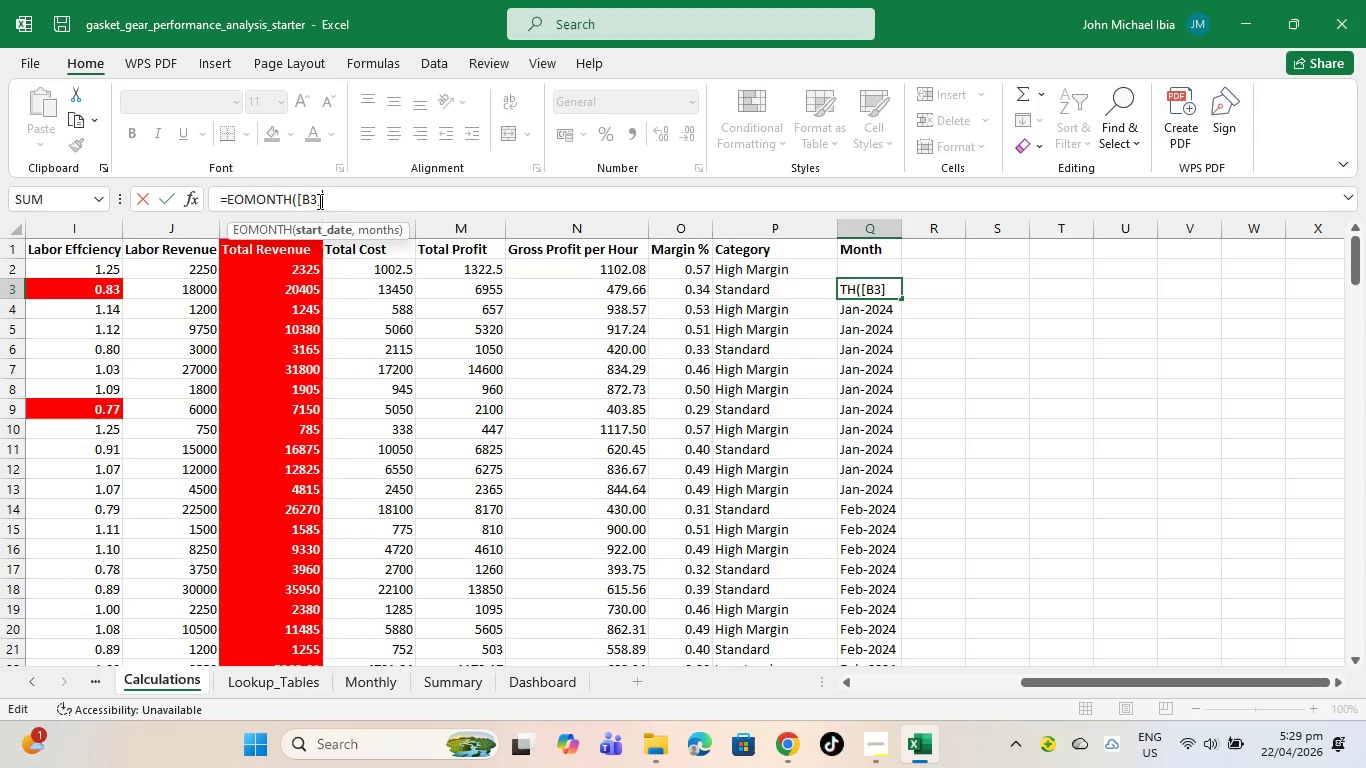 
key(Quote)
 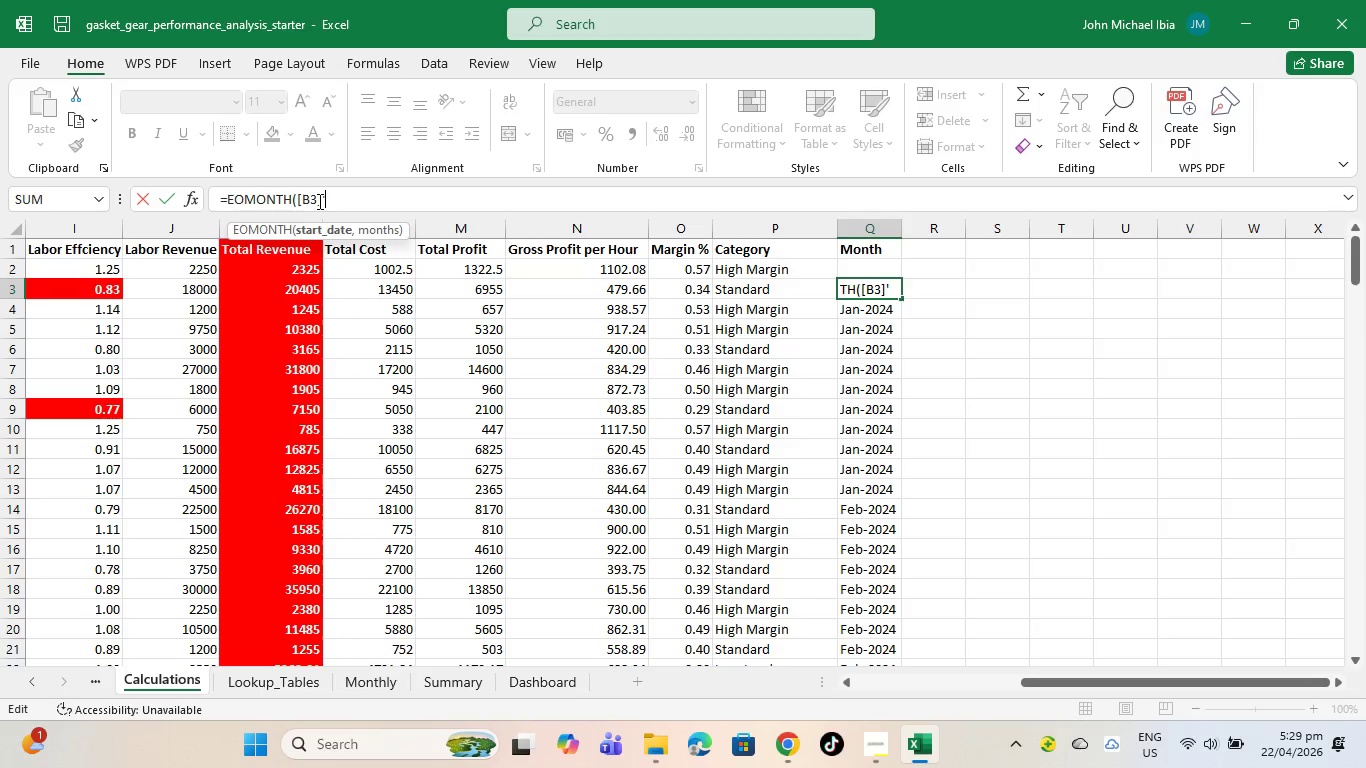 
key(0)
 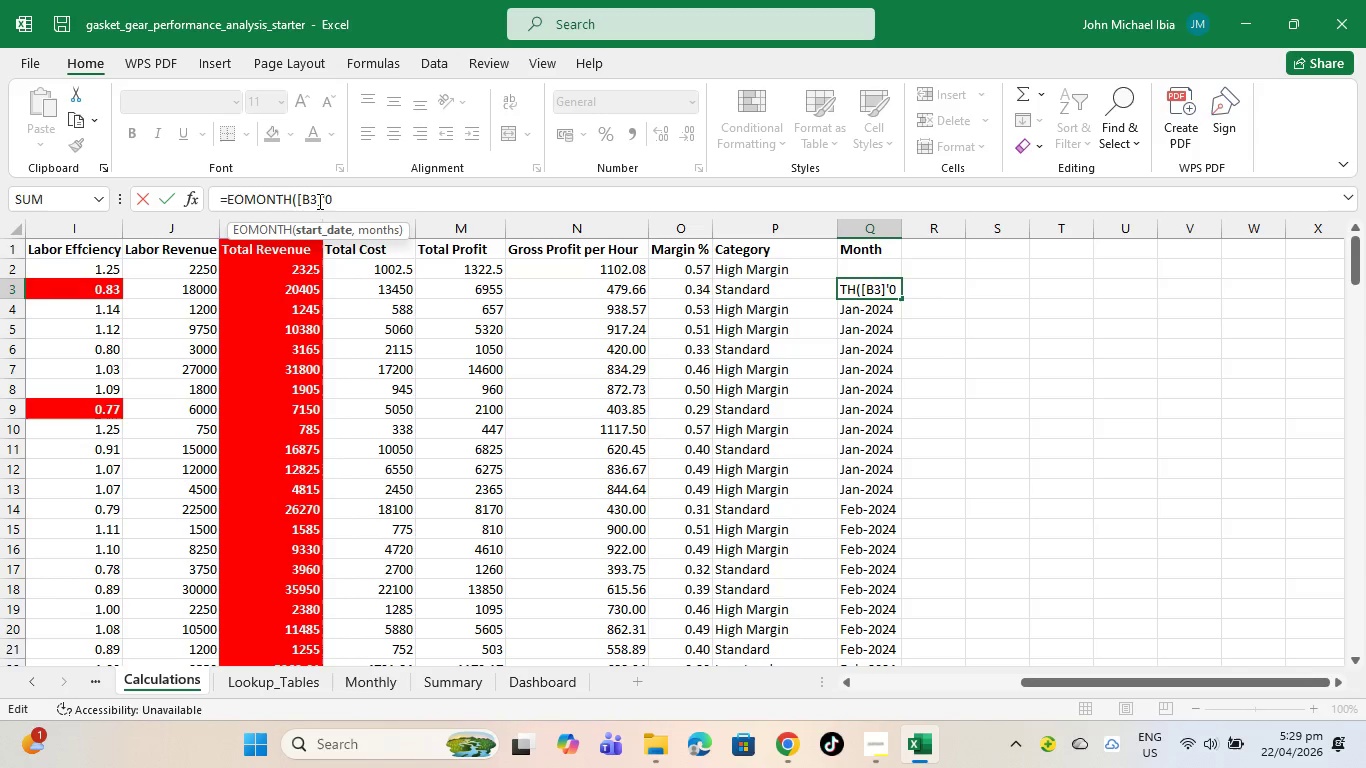 
key(Enter)
 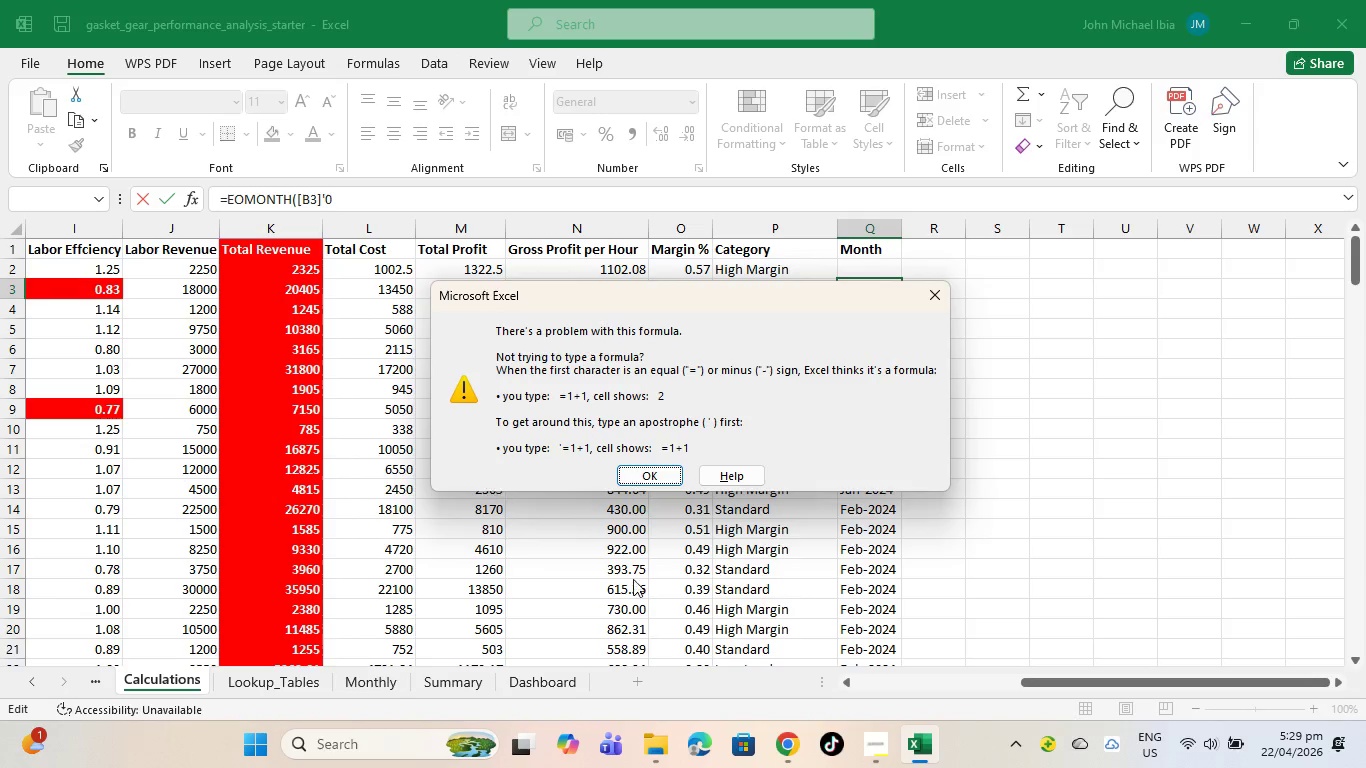 
left_click([640, 476])
 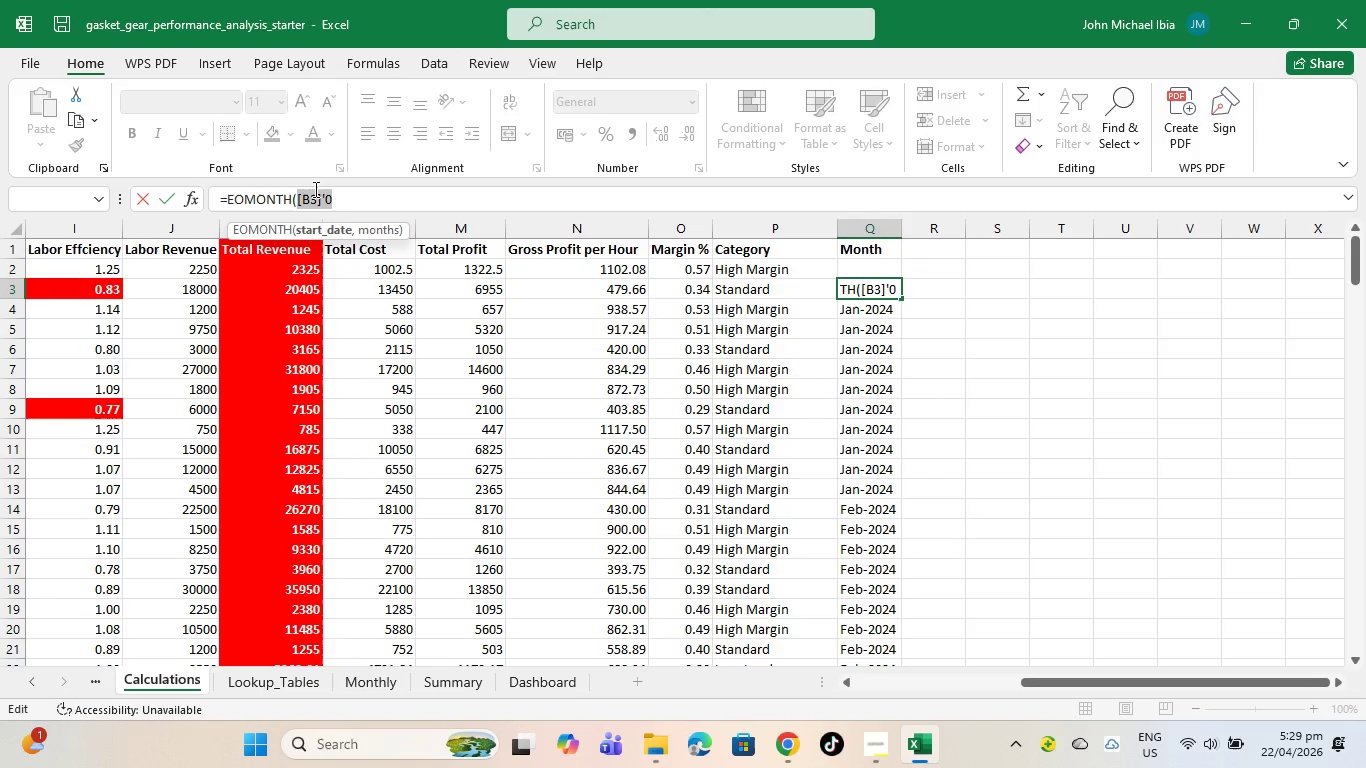 
left_click([346, 200])
 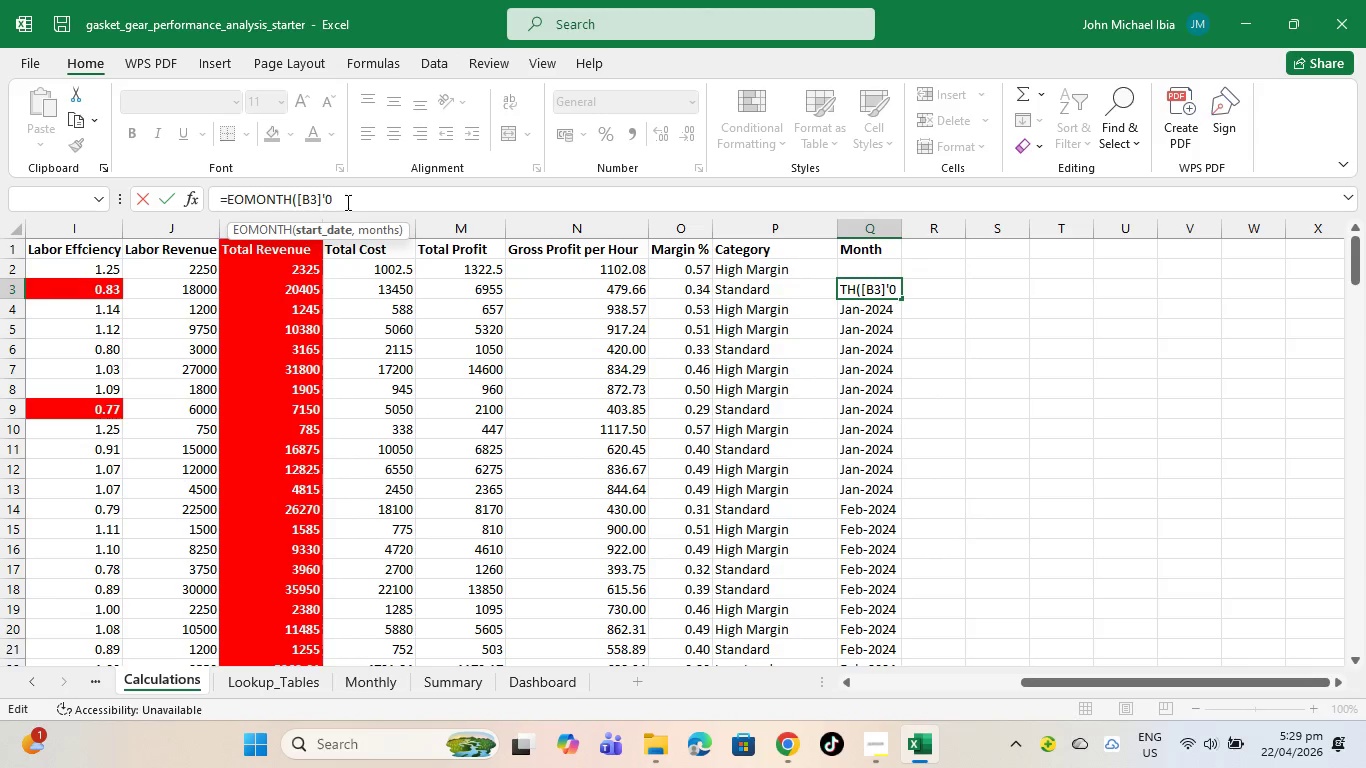 
key(Shift+0)
 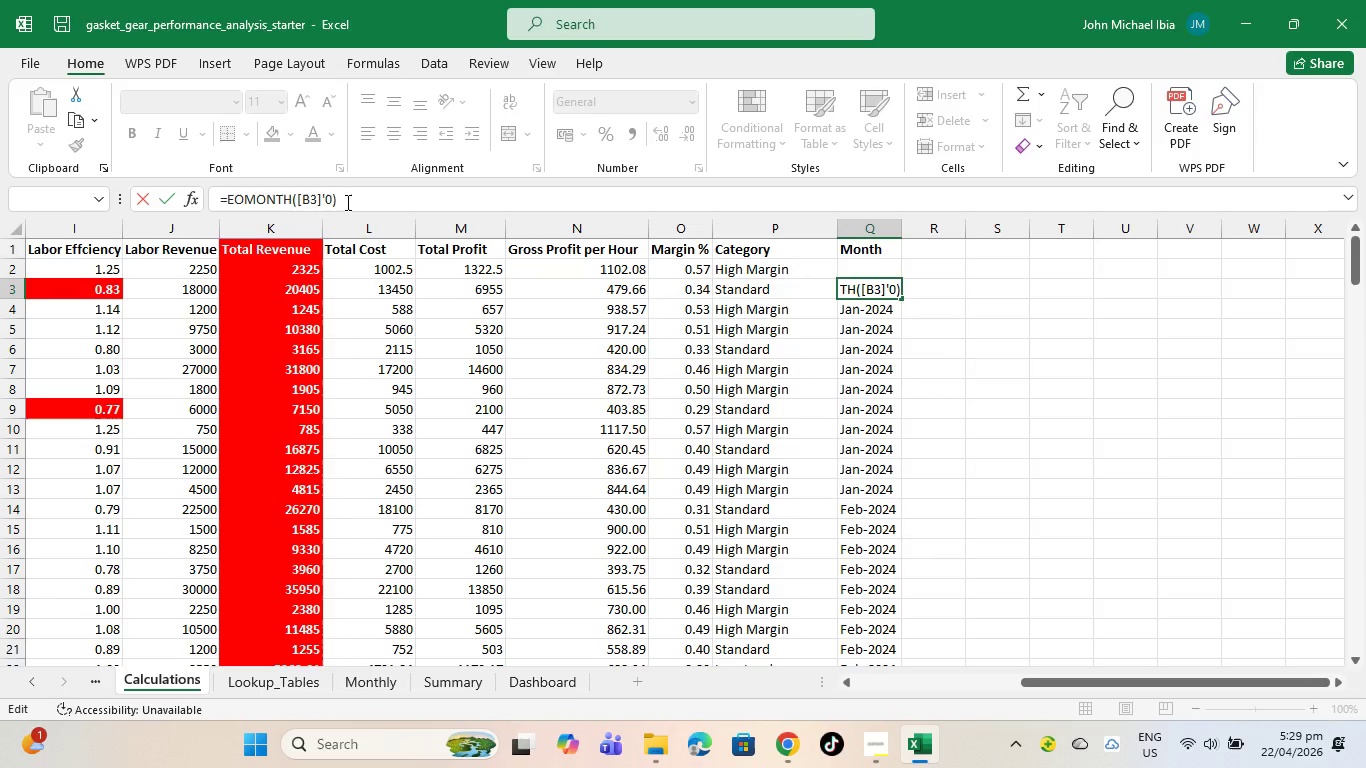 
key(Enter)
 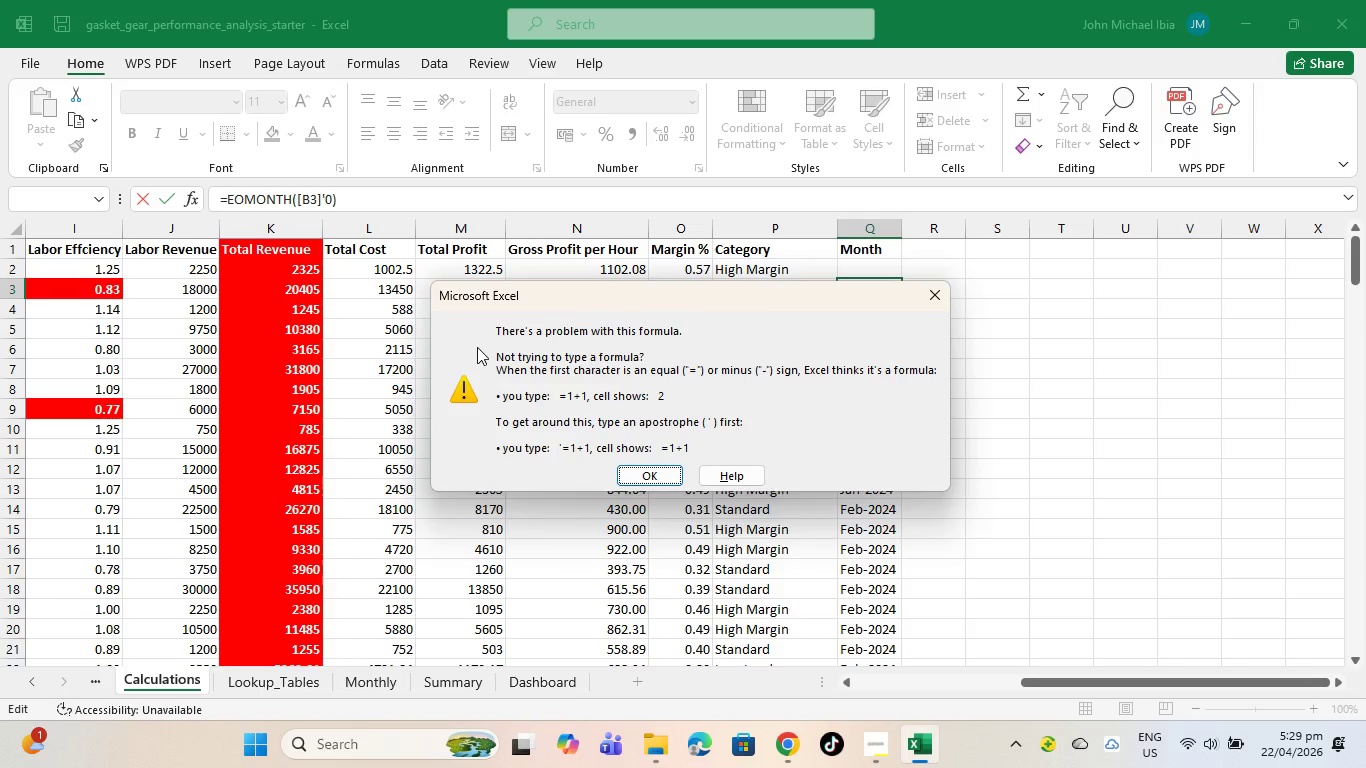 
wait(19.92)
 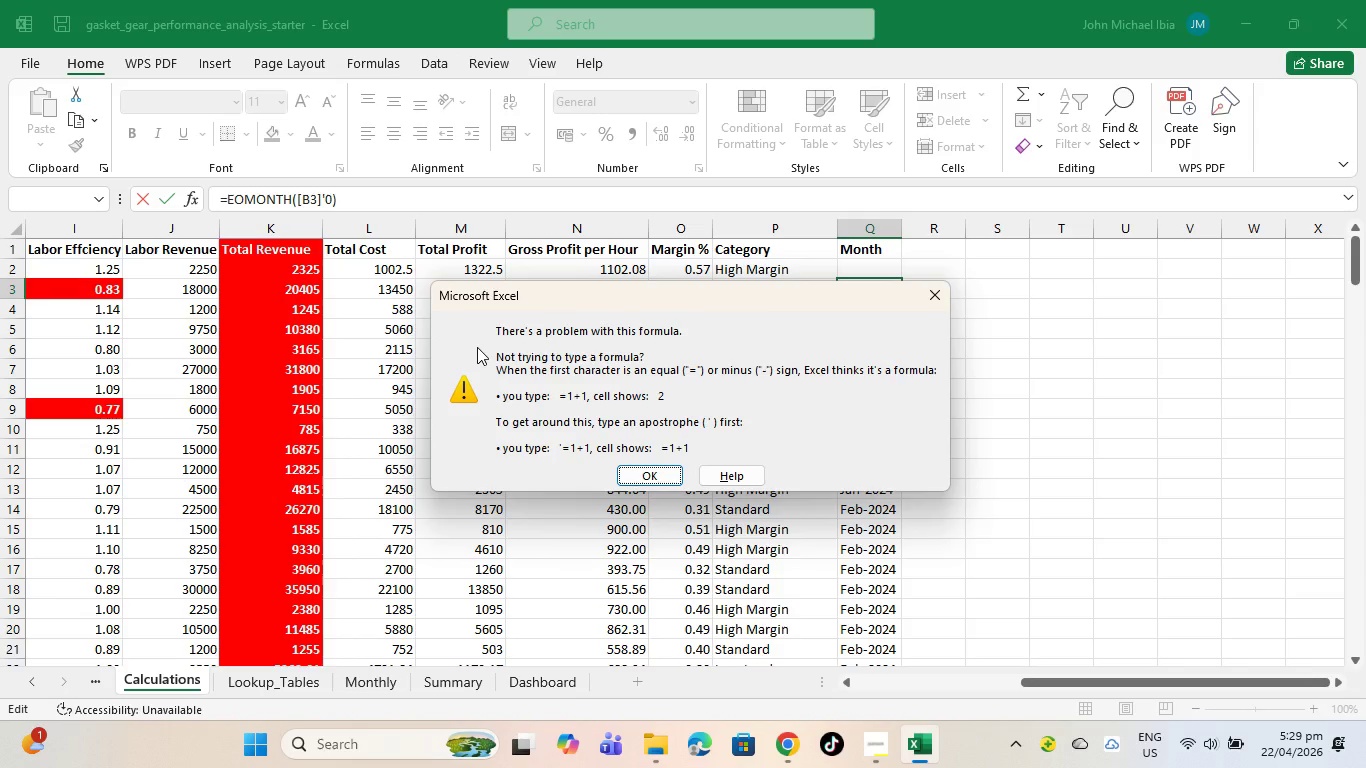 
left_click([646, 469])
 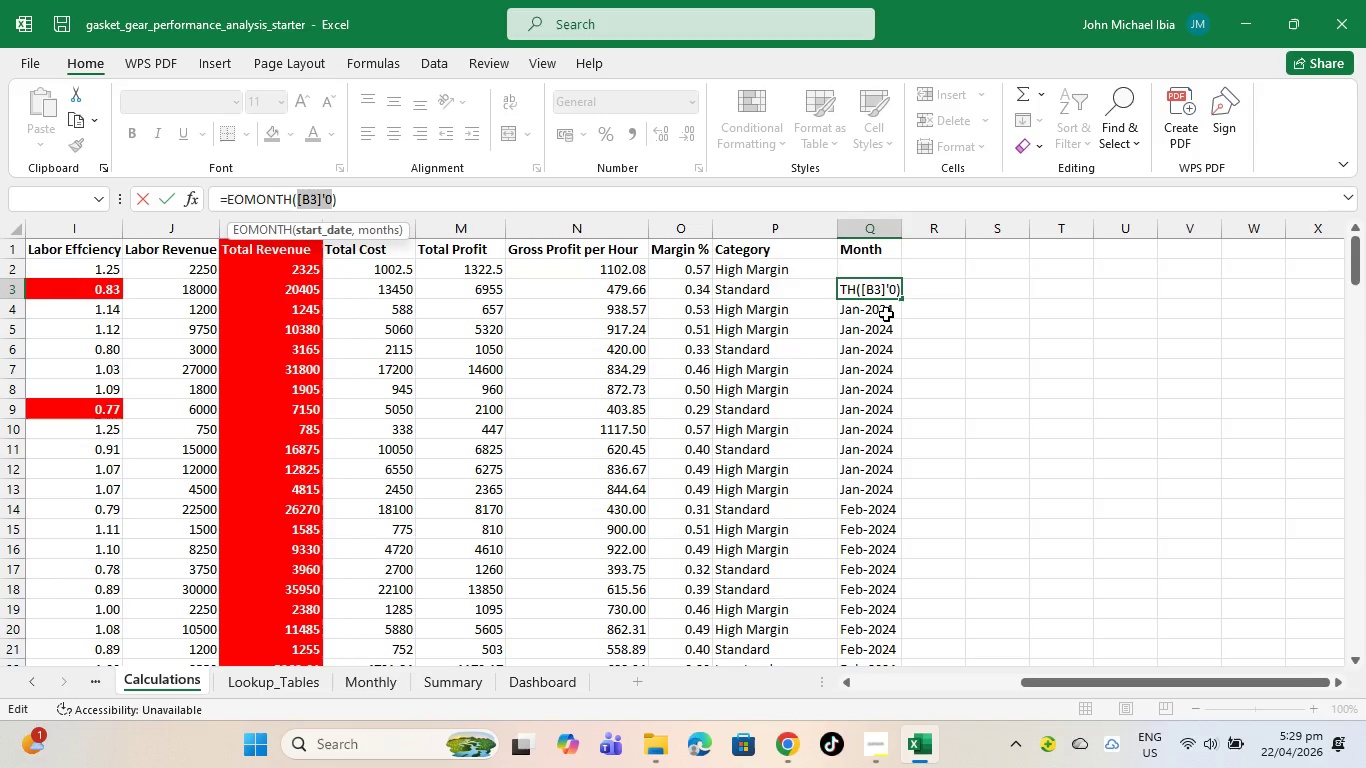 
wait(10.23)
 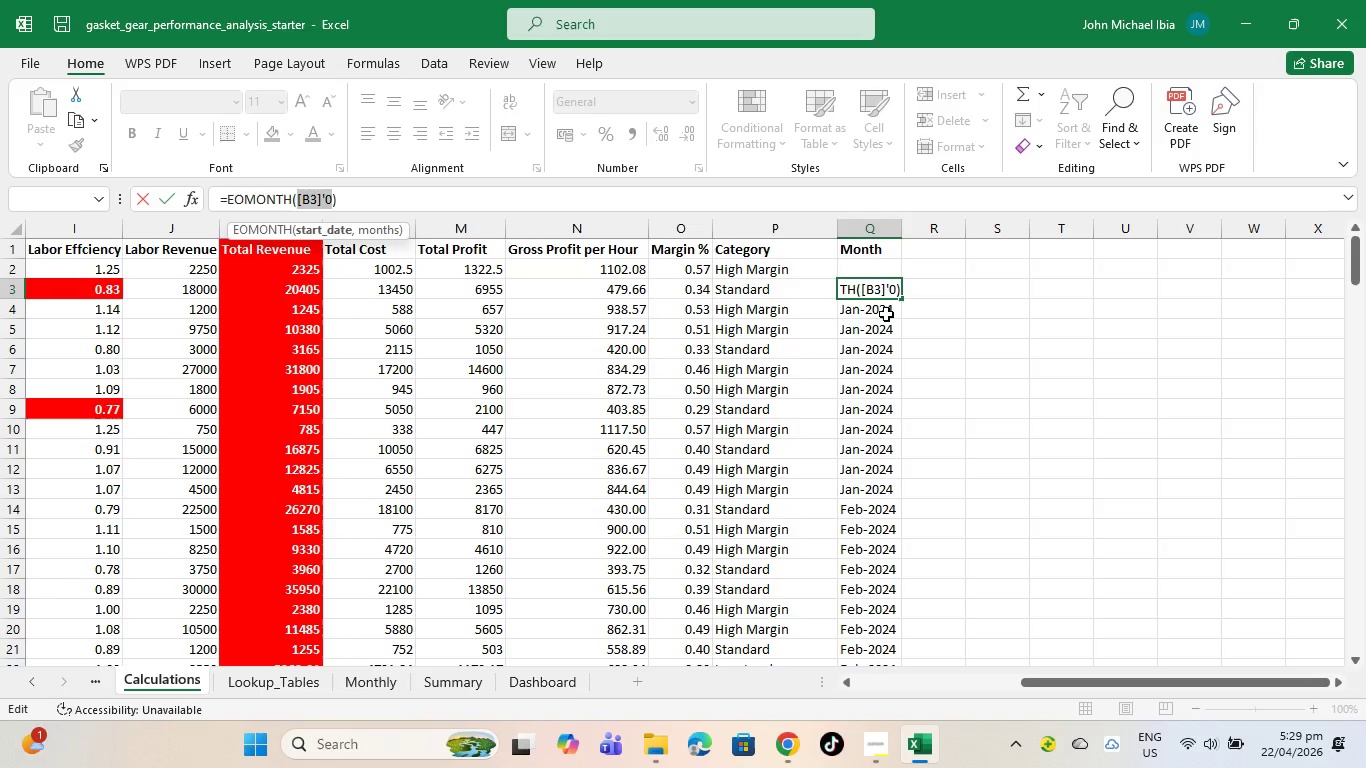 
left_click([330, 194])
 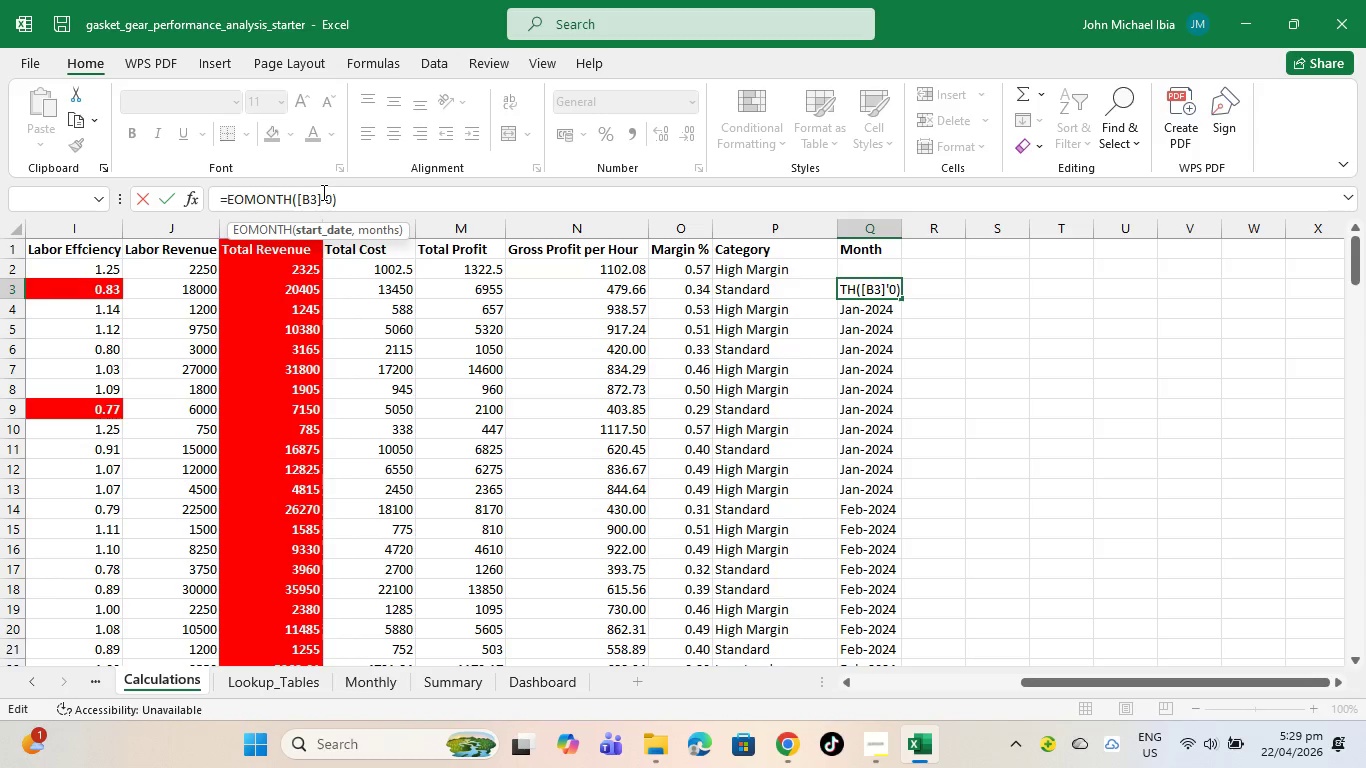 
left_click([322, 192])
 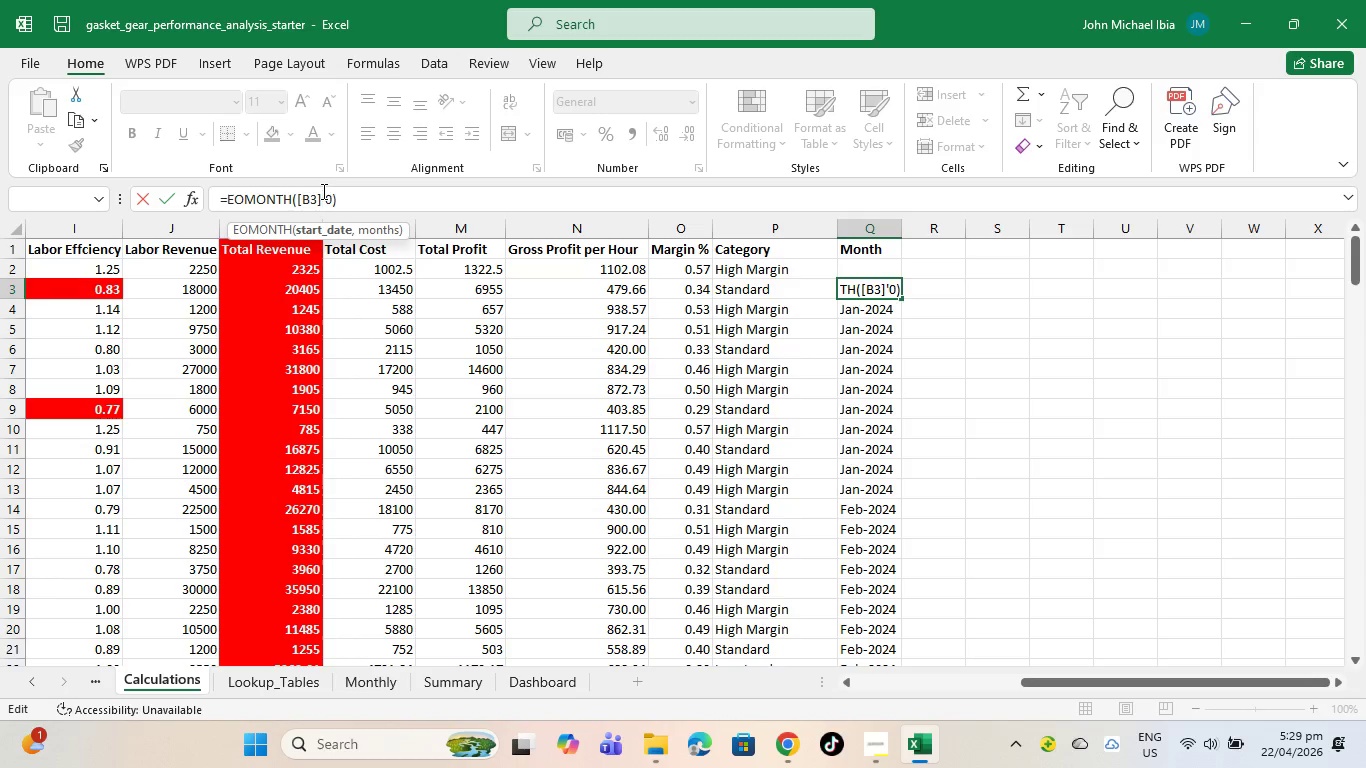 
key(Backspace)
 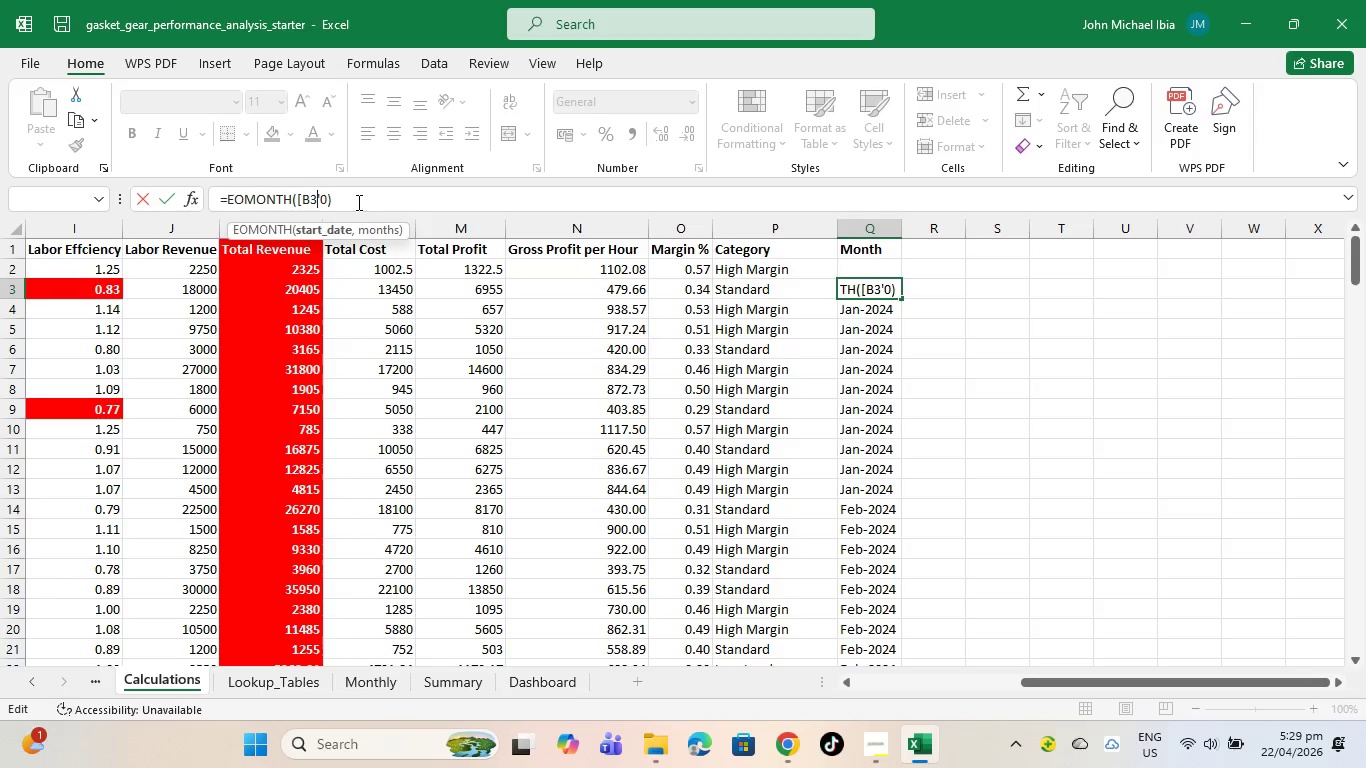 
left_click([357, 197])
 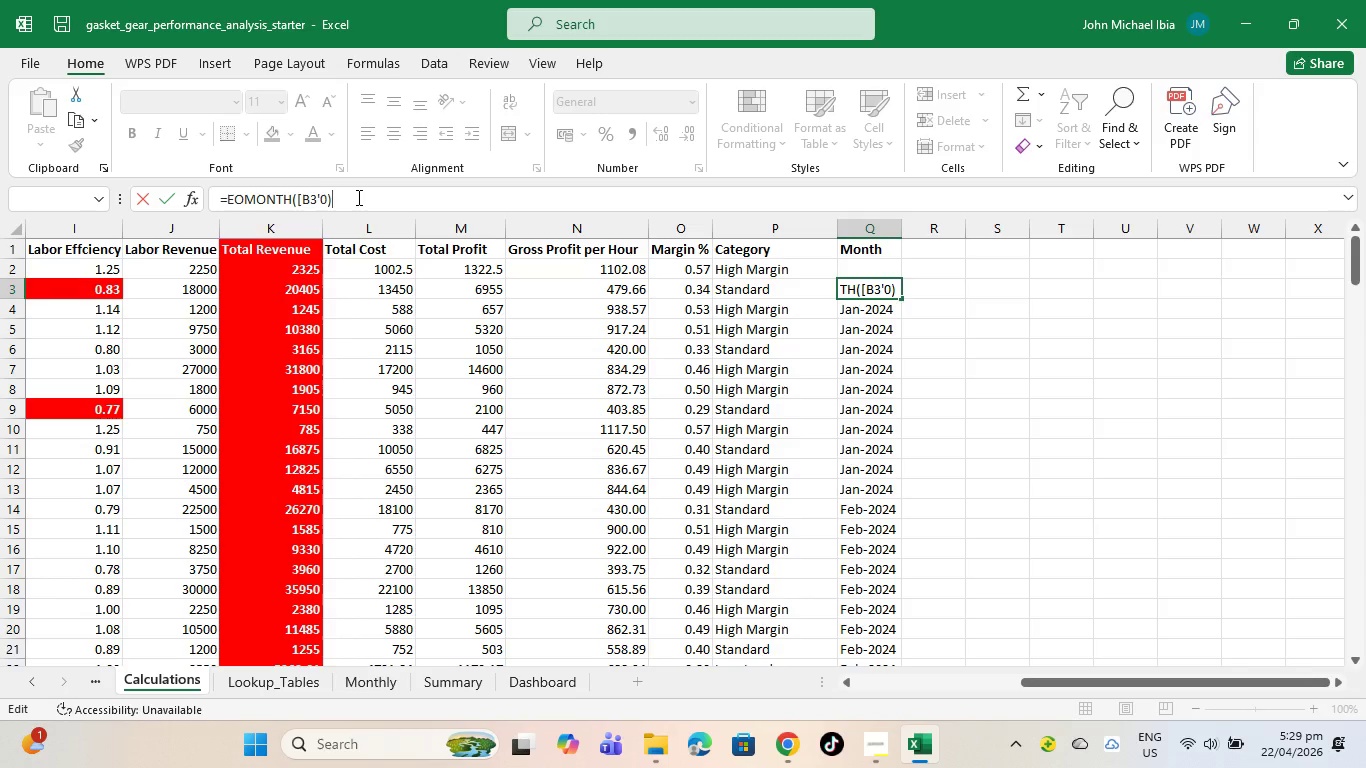 
key(Backspace)
 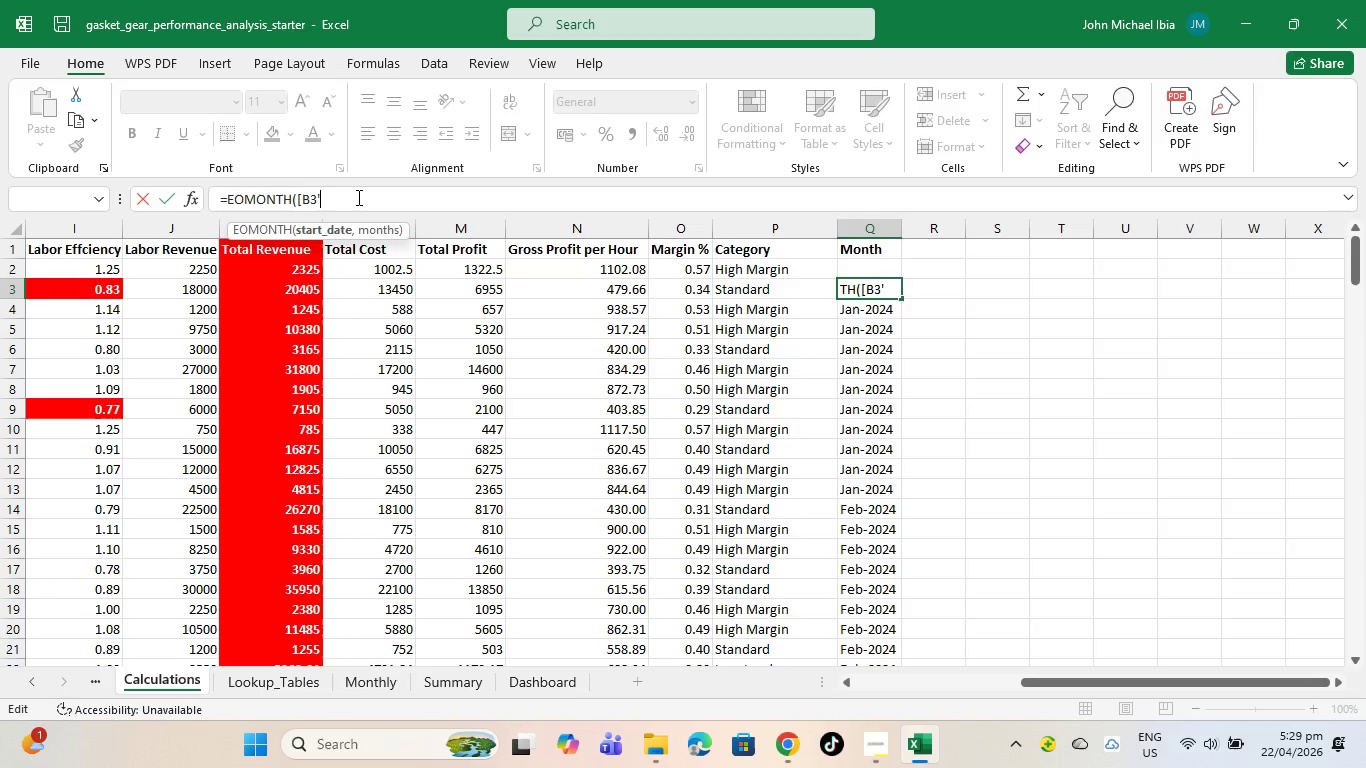 
key(Backspace)
 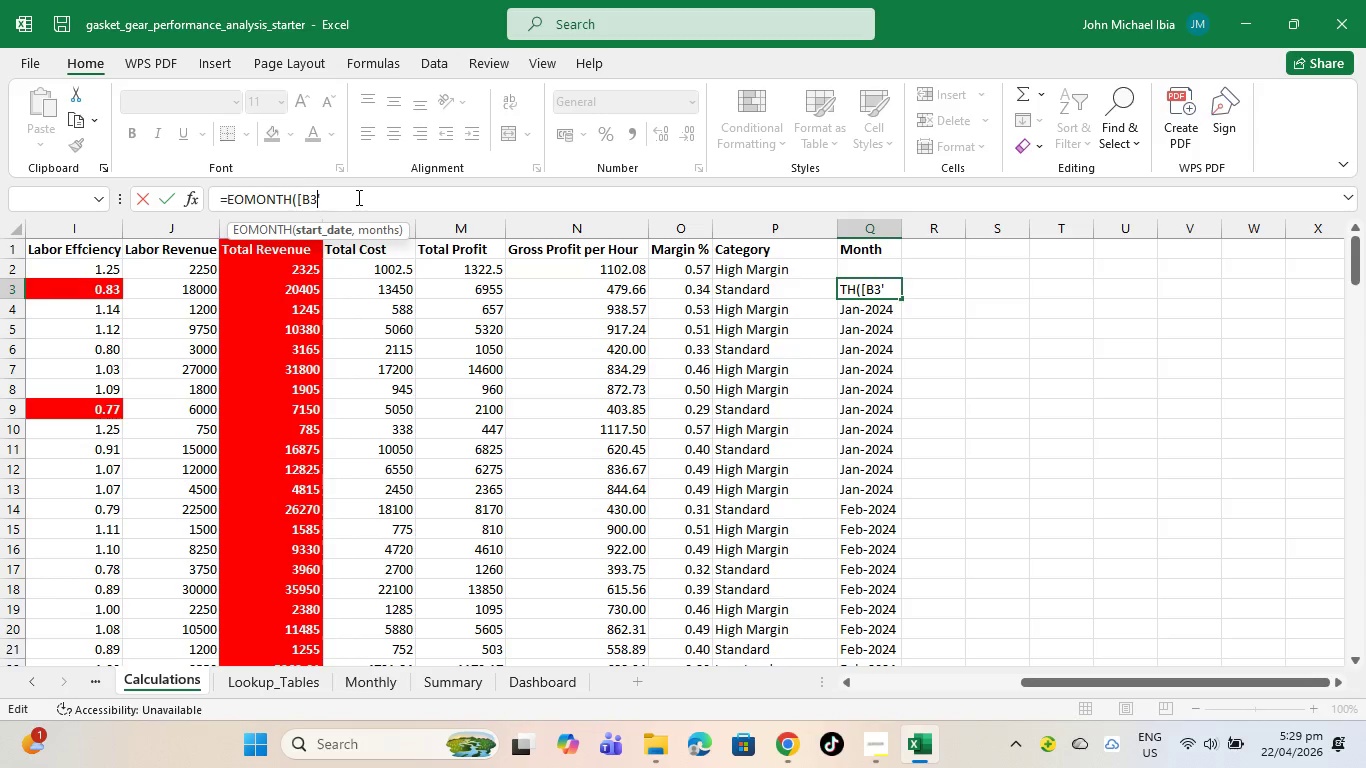 
key(Backspace)
 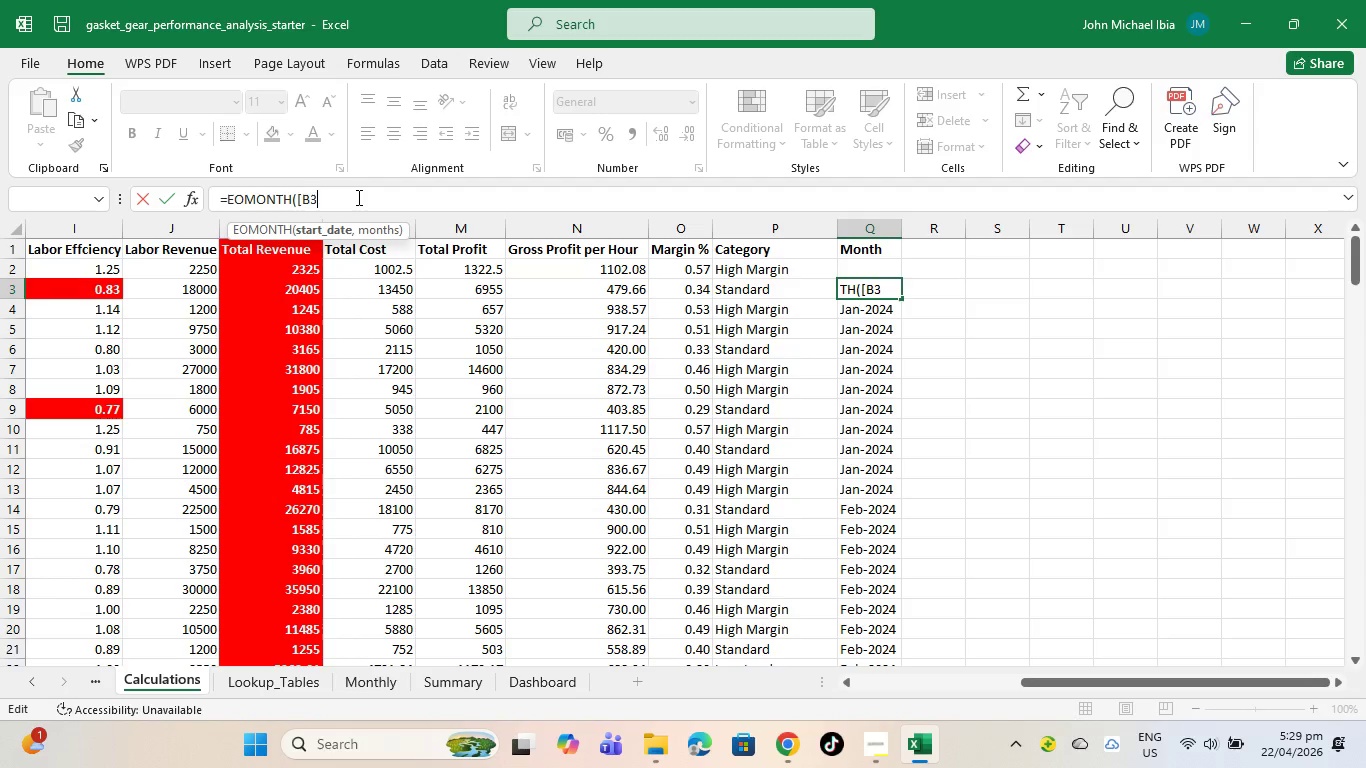 
key(Backspace)
 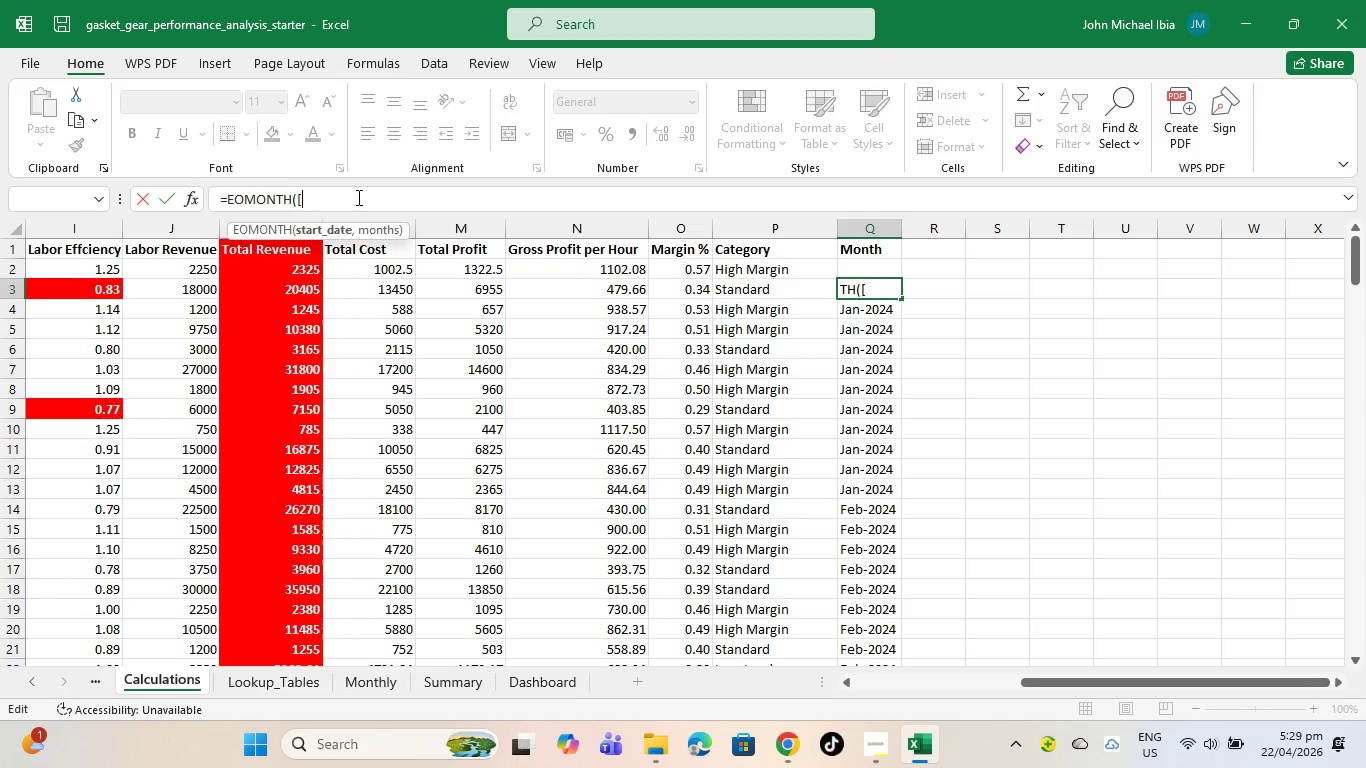 
key(Backspace)
 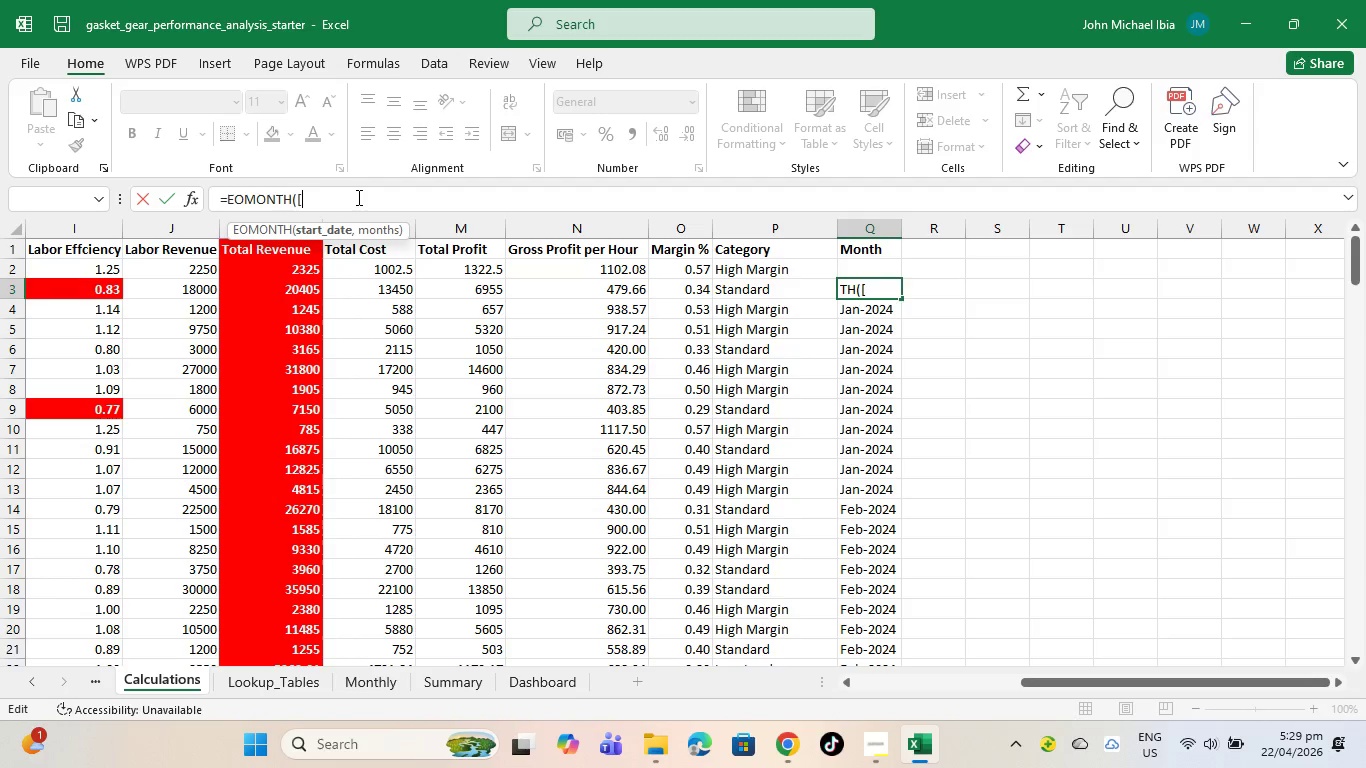 
key(Backspace)
 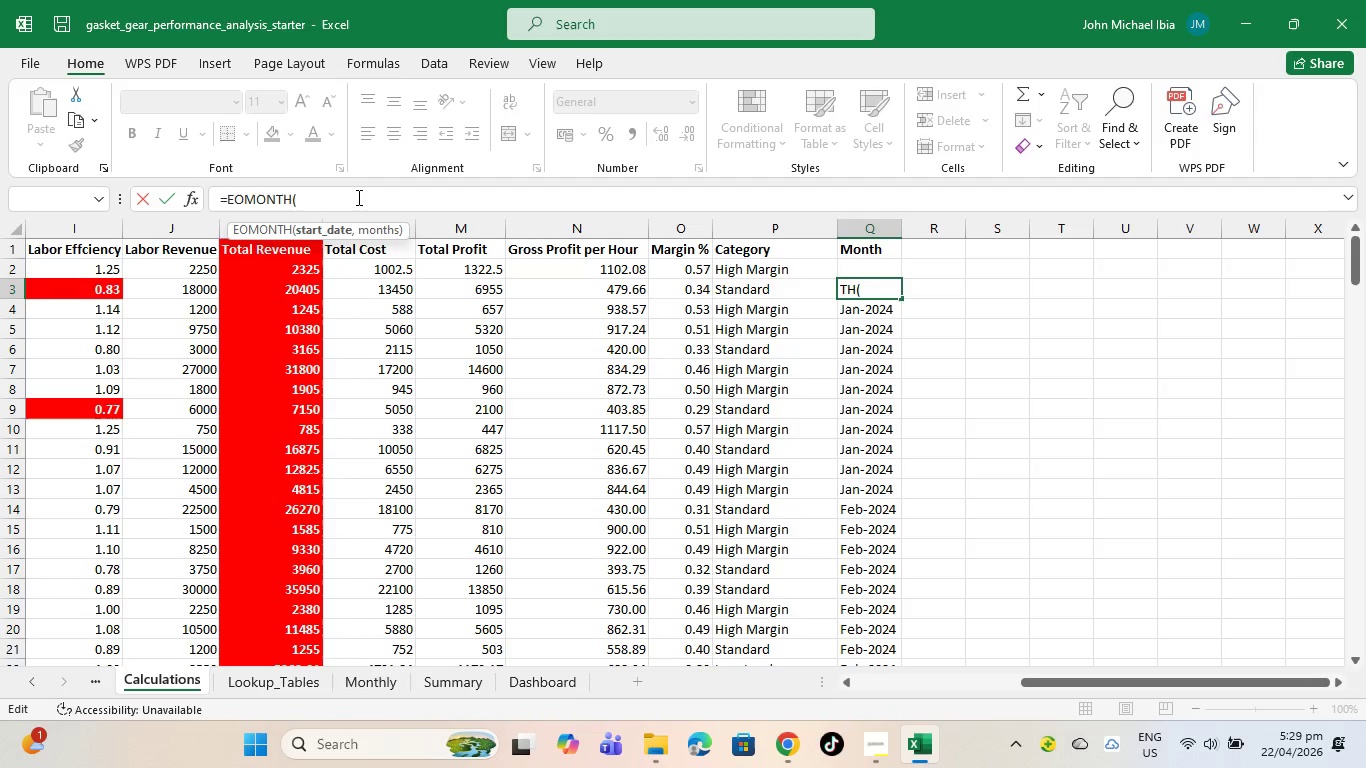 
wait(5.05)
 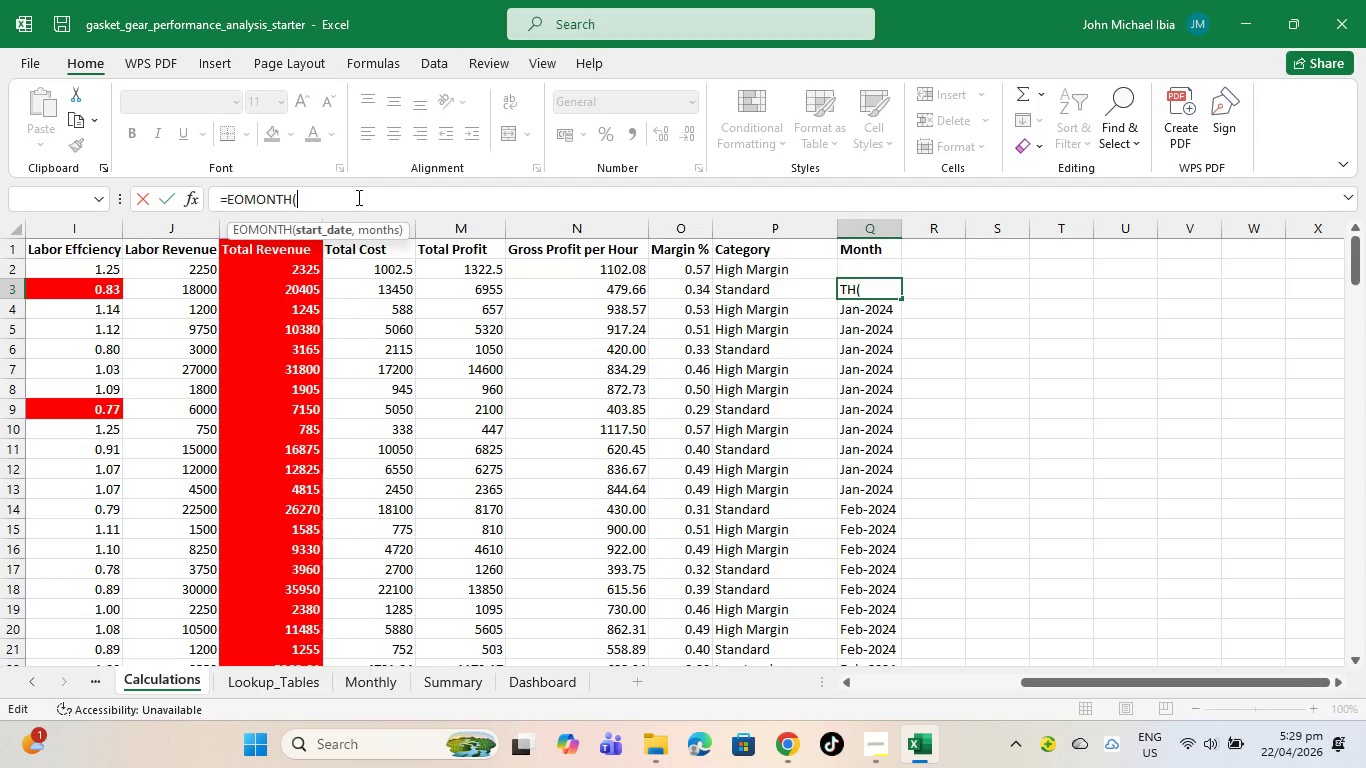 
type(B3'0))
 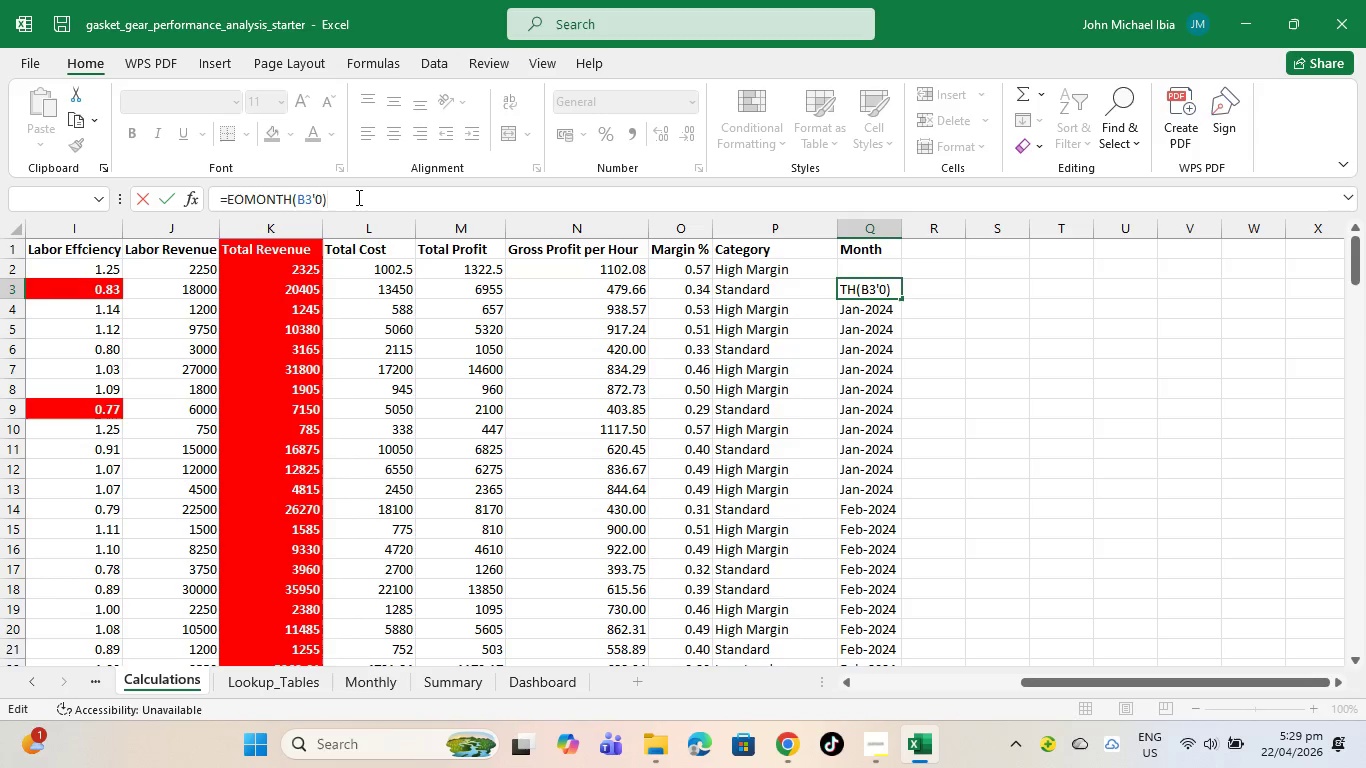 
key(Enter)
 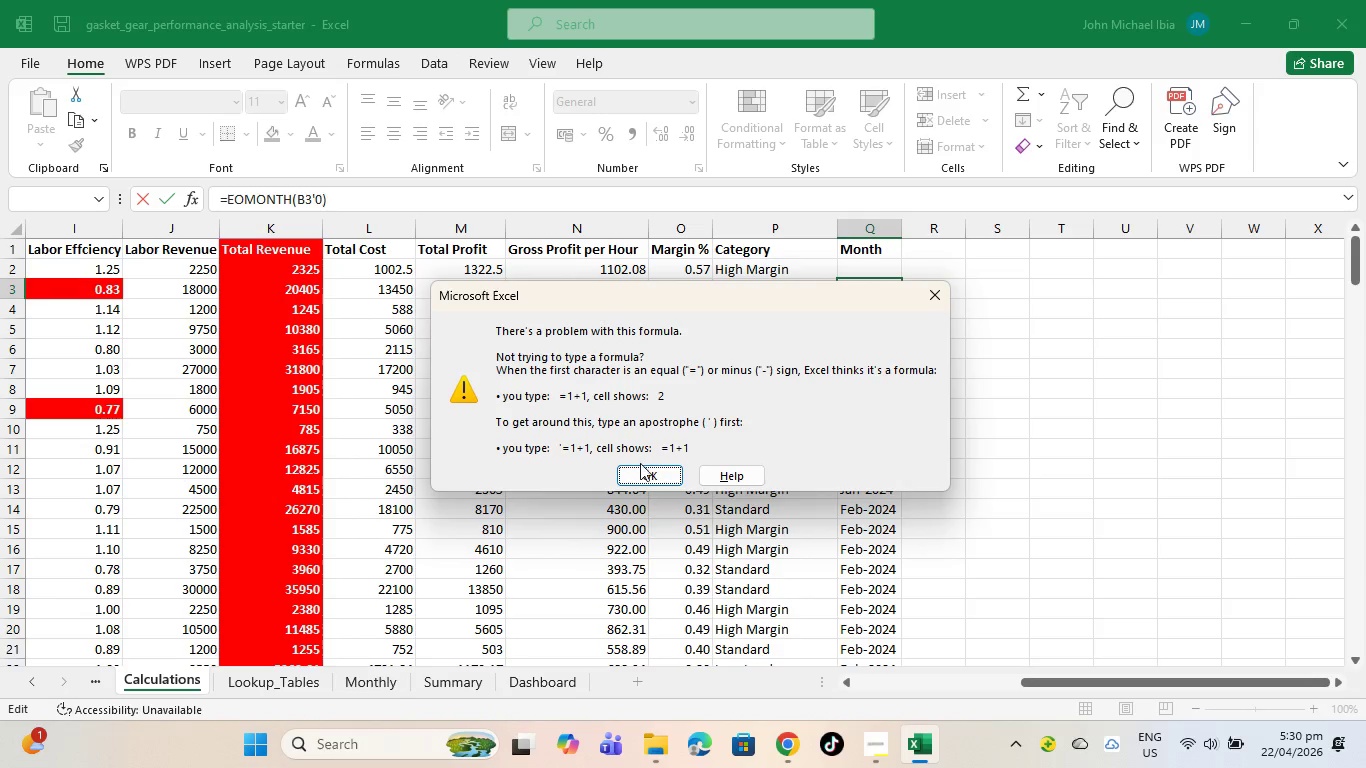 
left_click([630, 479])
 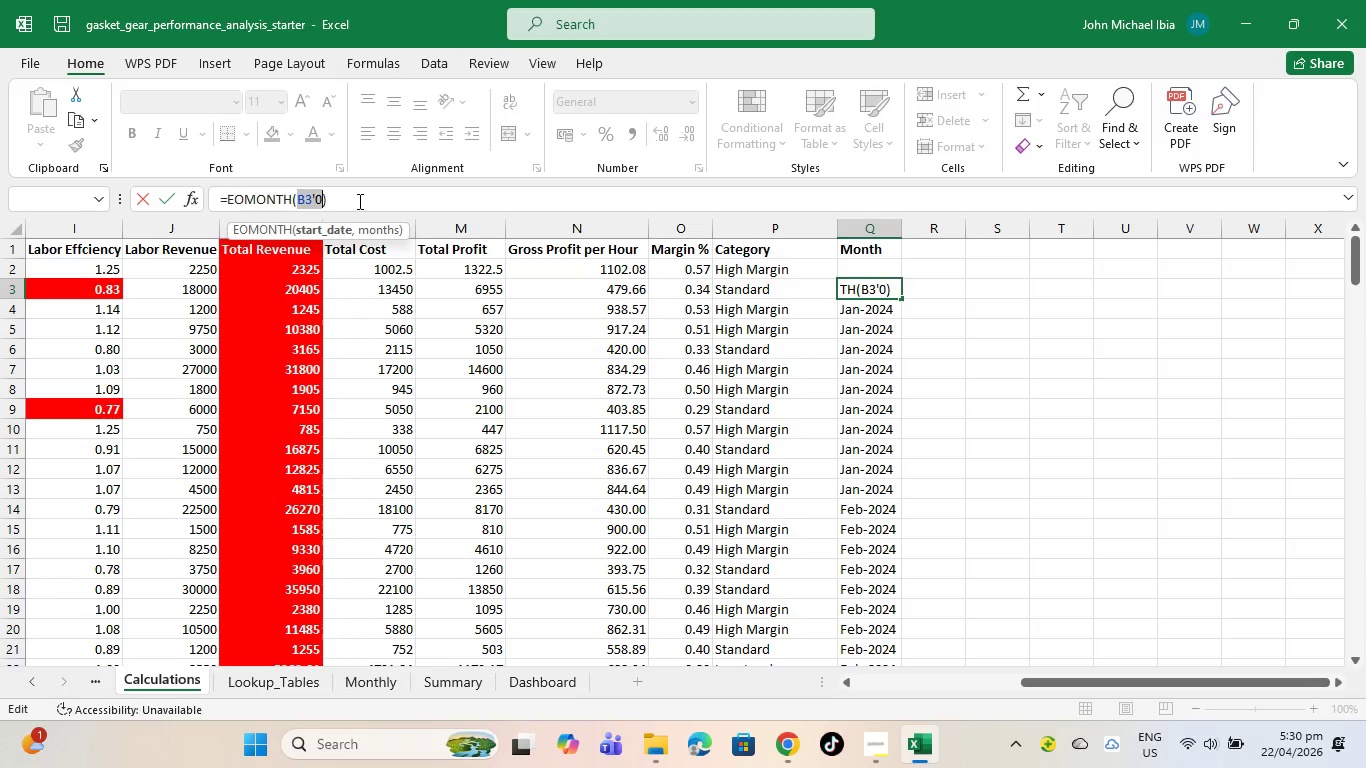 
wait(7.23)
 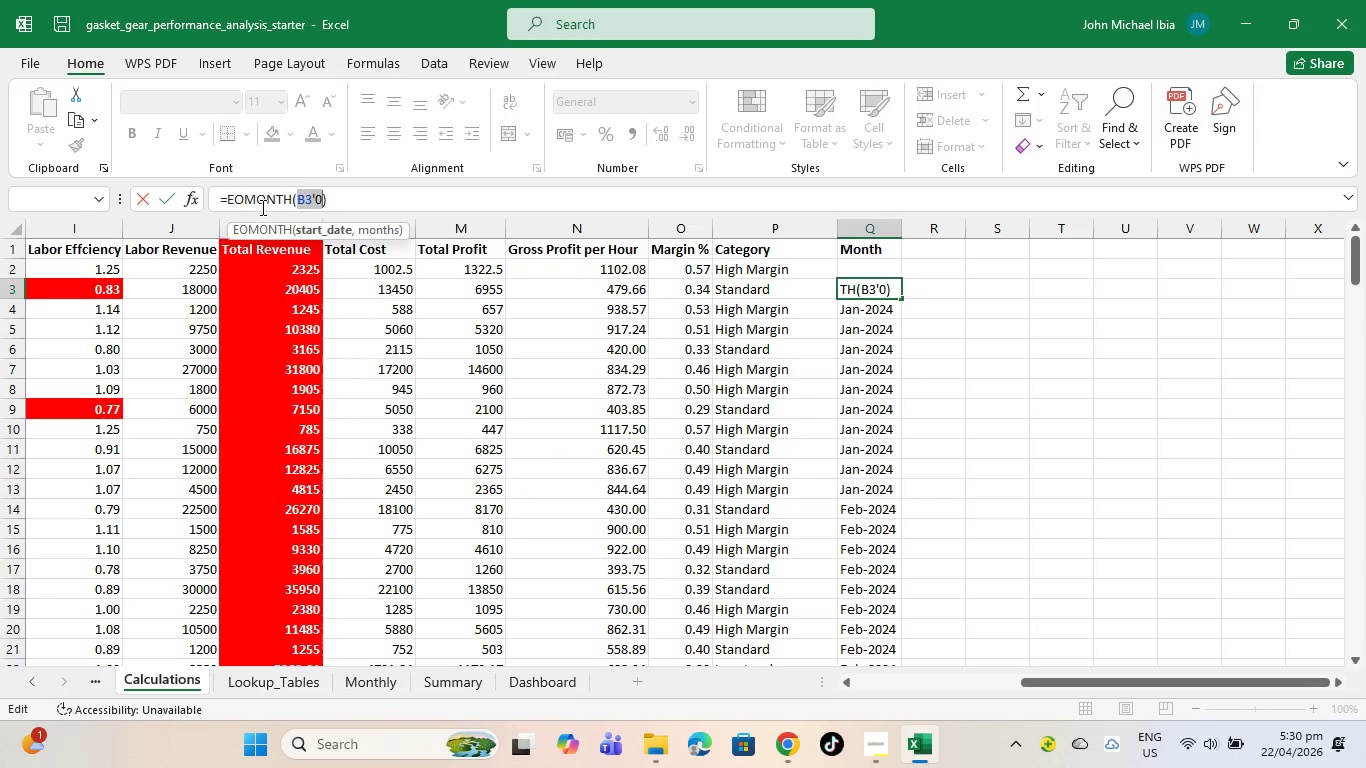 
left_click([399, 201])
 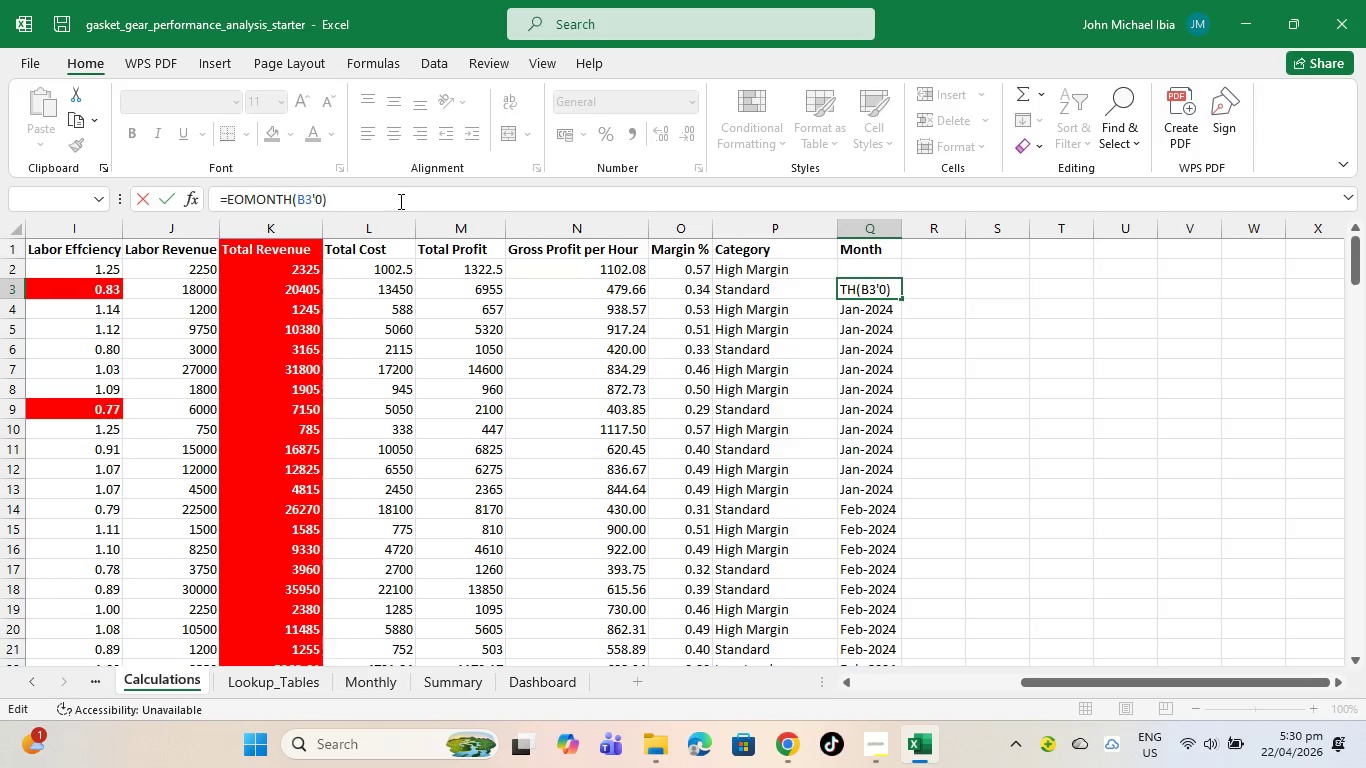 
key(Backspace)
key(Backspace)
key(Backspace)
type(,0))
 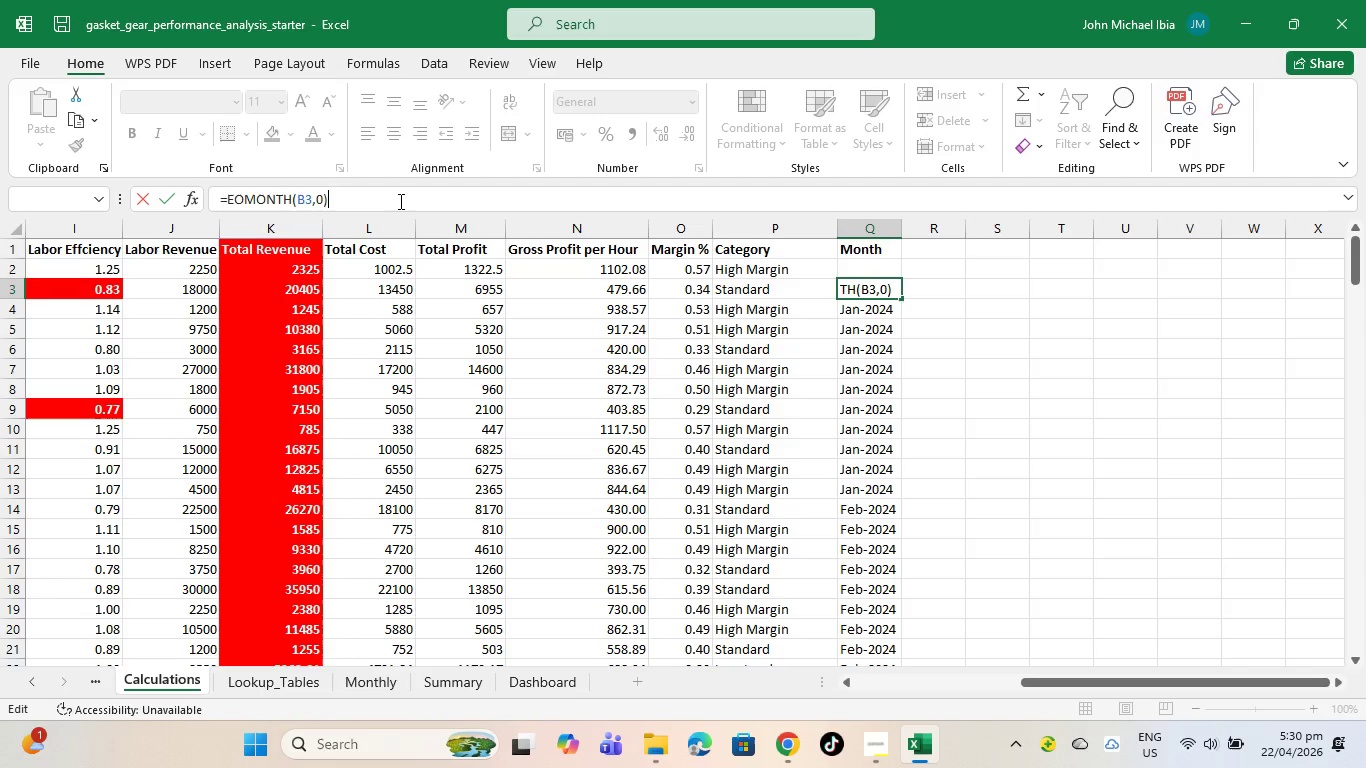 
key(Enter)
 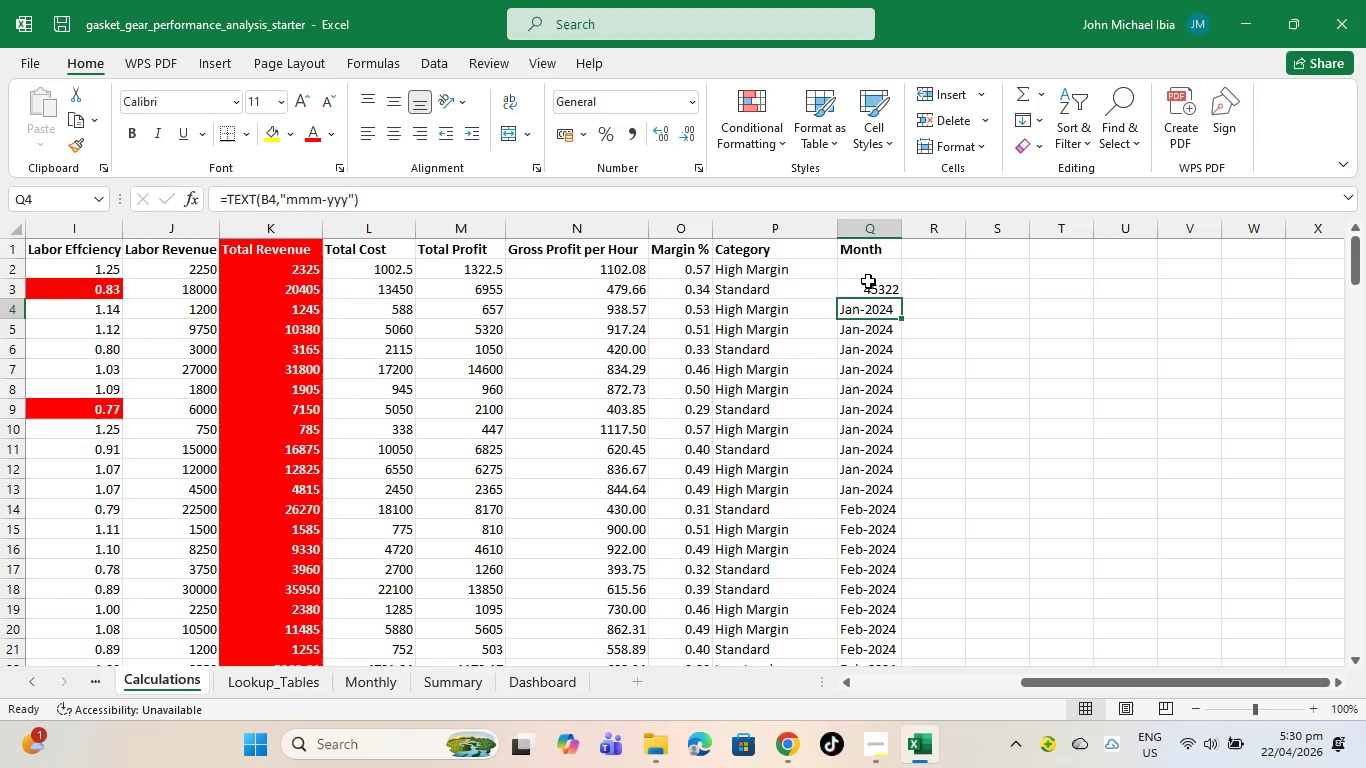 
left_click([879, 285])
 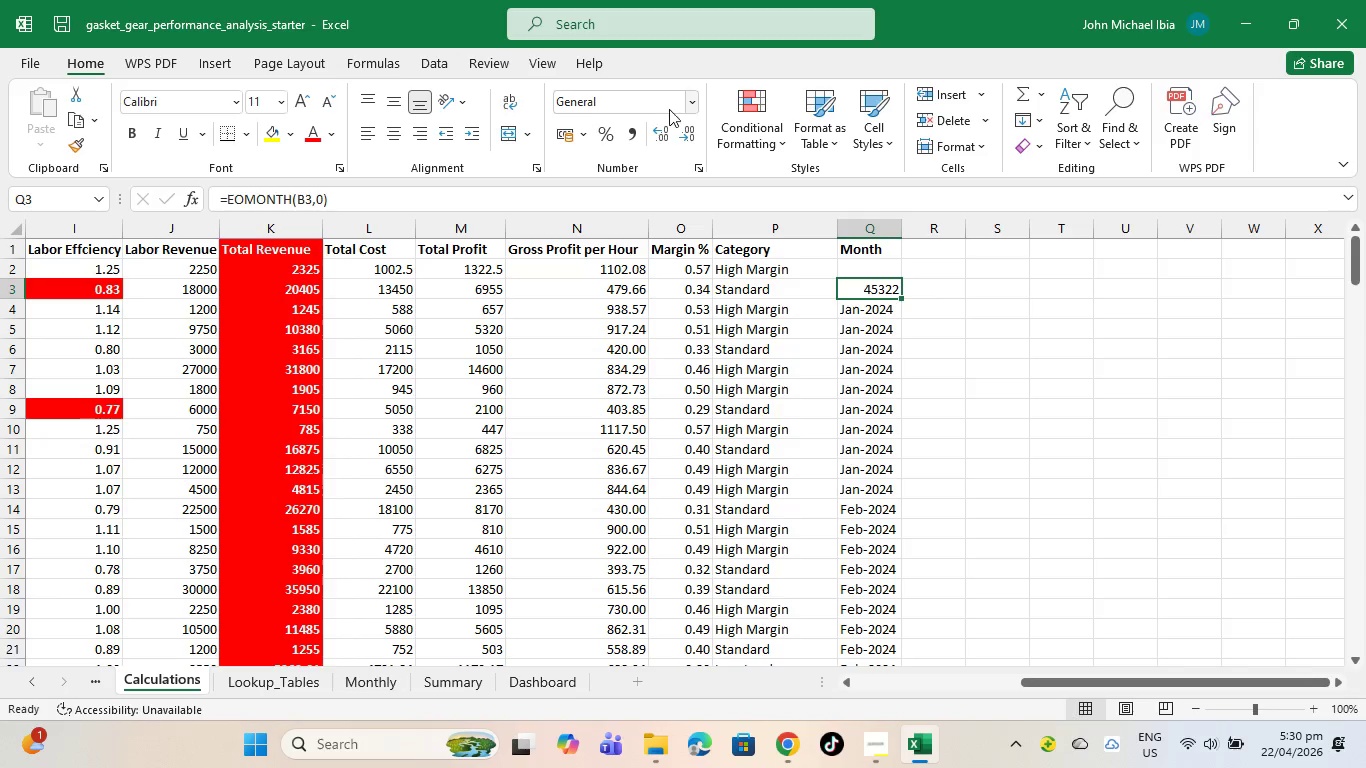 
left_click([695, 107])
 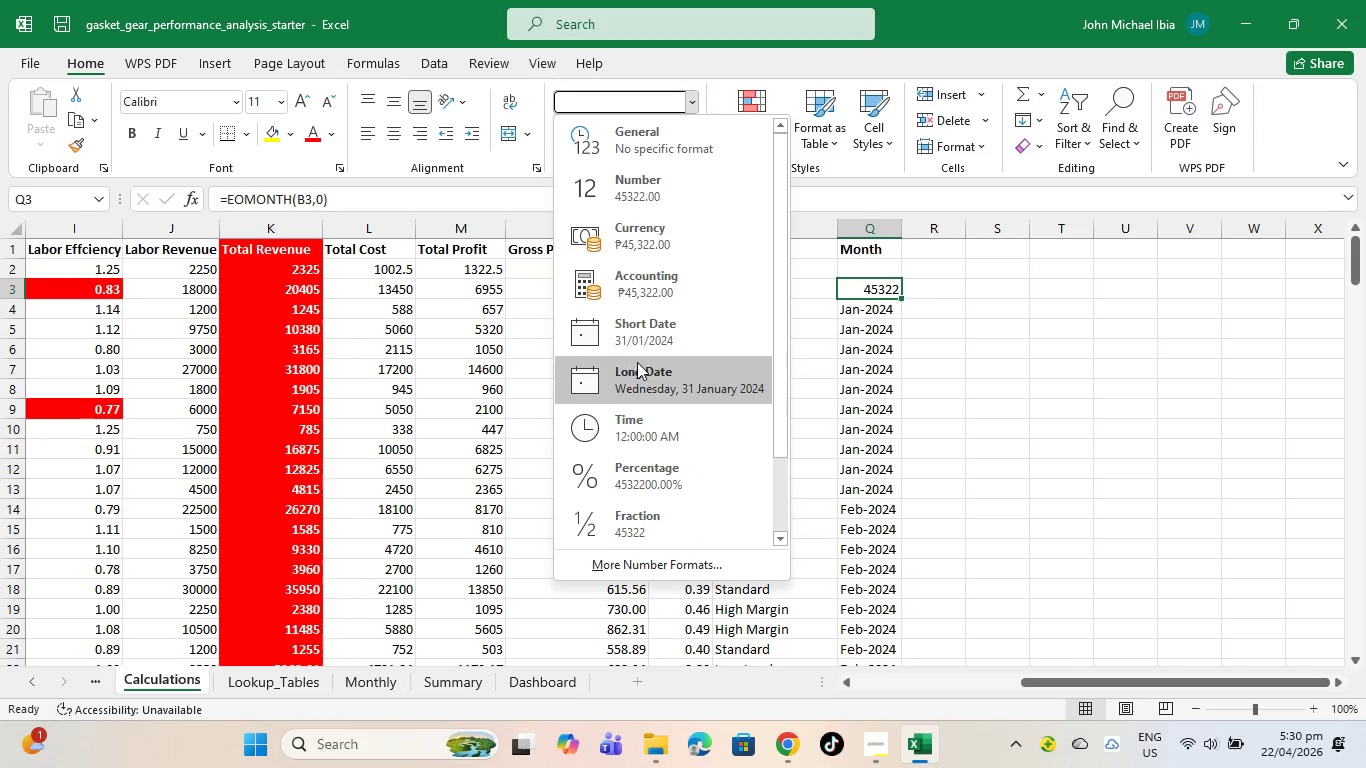 
left_click([640, 322])
 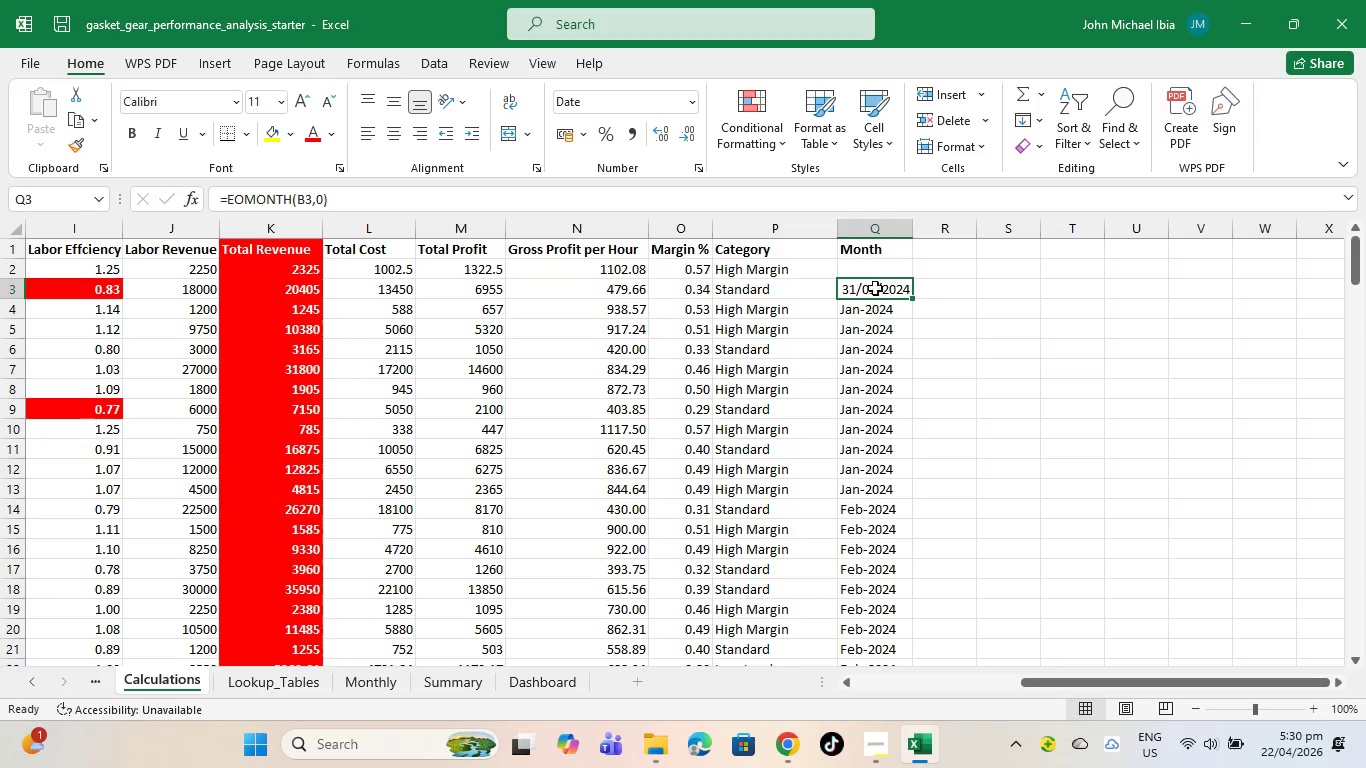 
left_click([872, 267])
 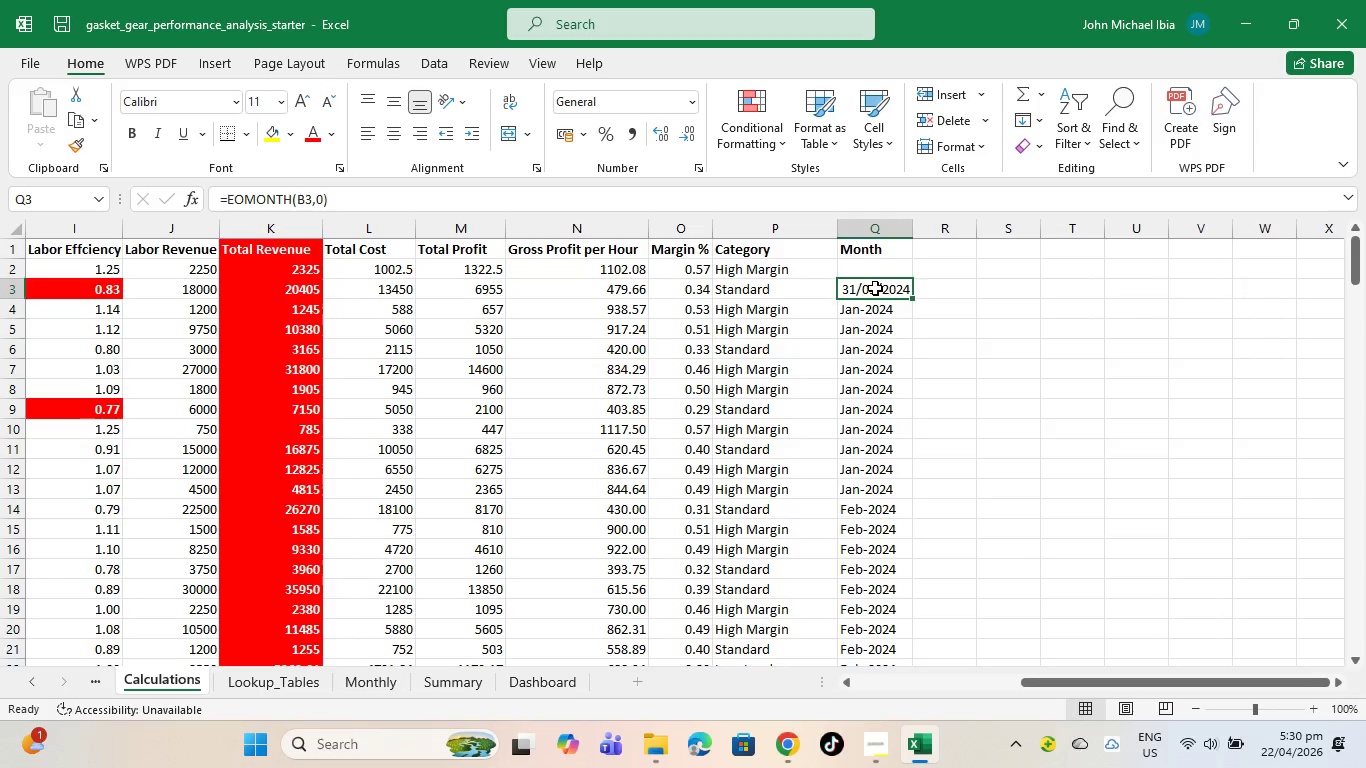 
left_click([875, 288])
 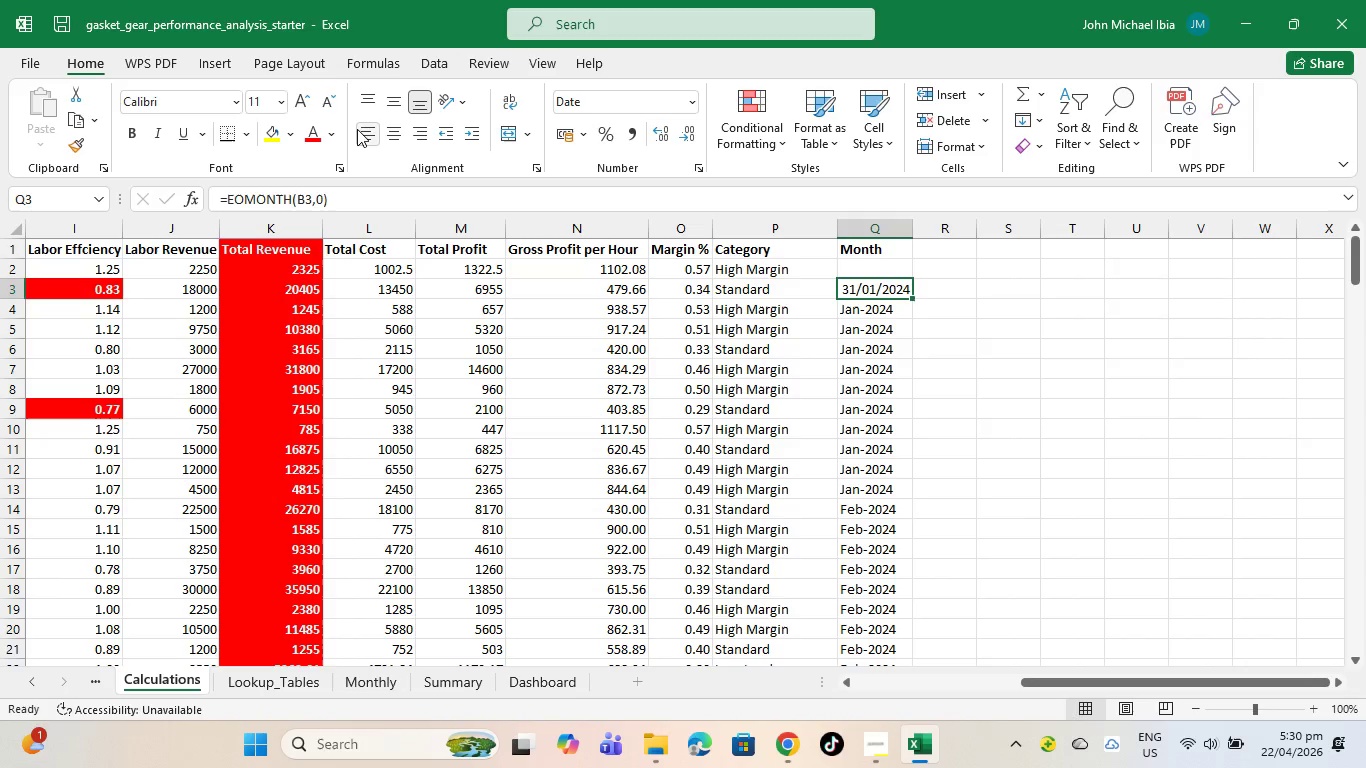 
left_click_drag(start_coordinate=[347, 197], to_coordinate=[176, 199])
 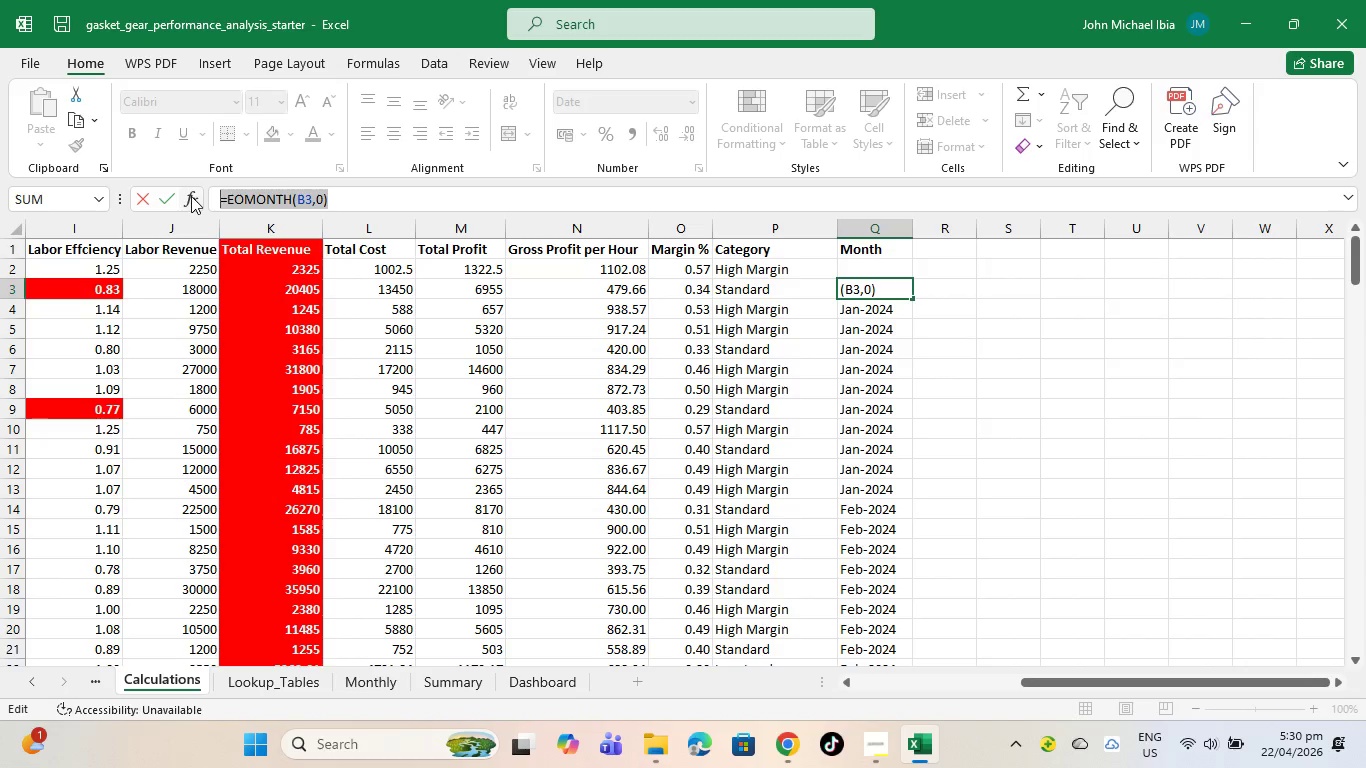 
key(Control+C)
 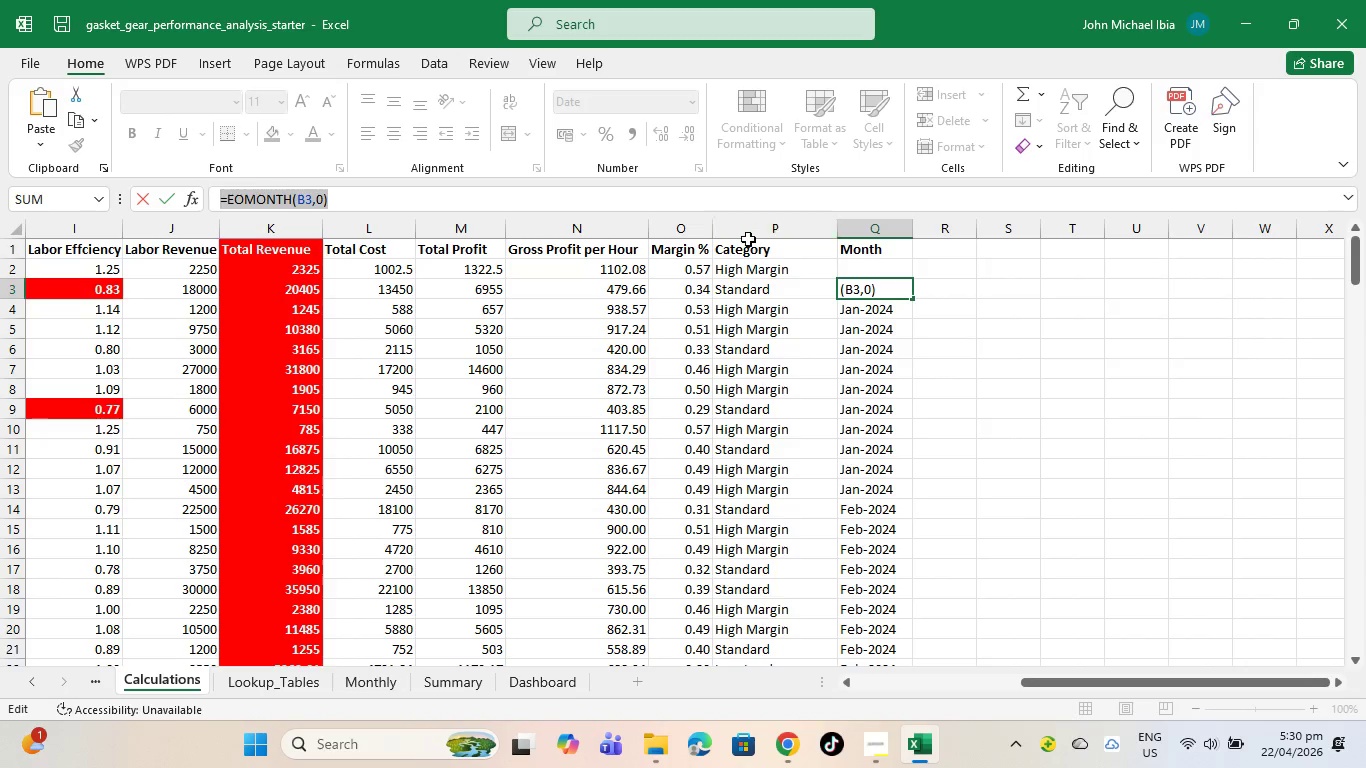 
key(Enter)
 